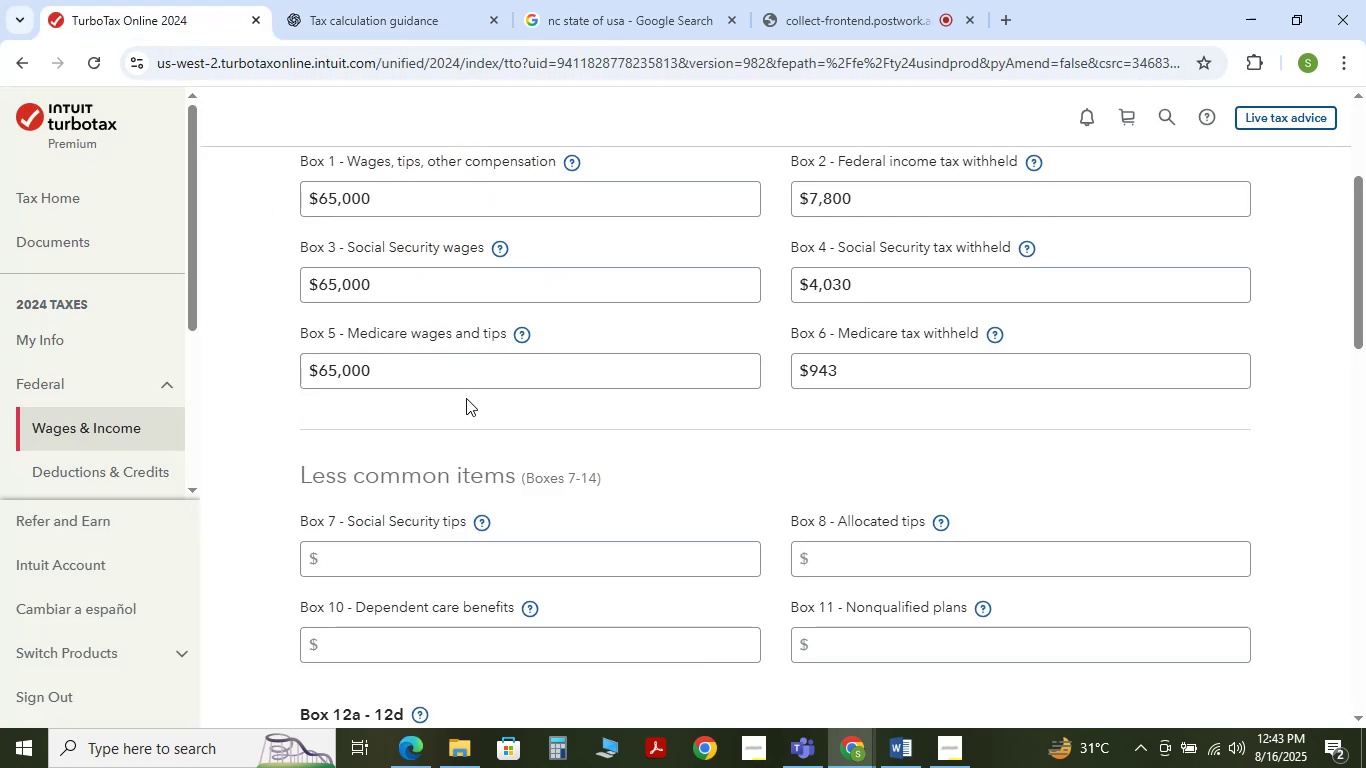 
scroll: coordinate [468, 399], scroll_direction: down, amount: 2.0
 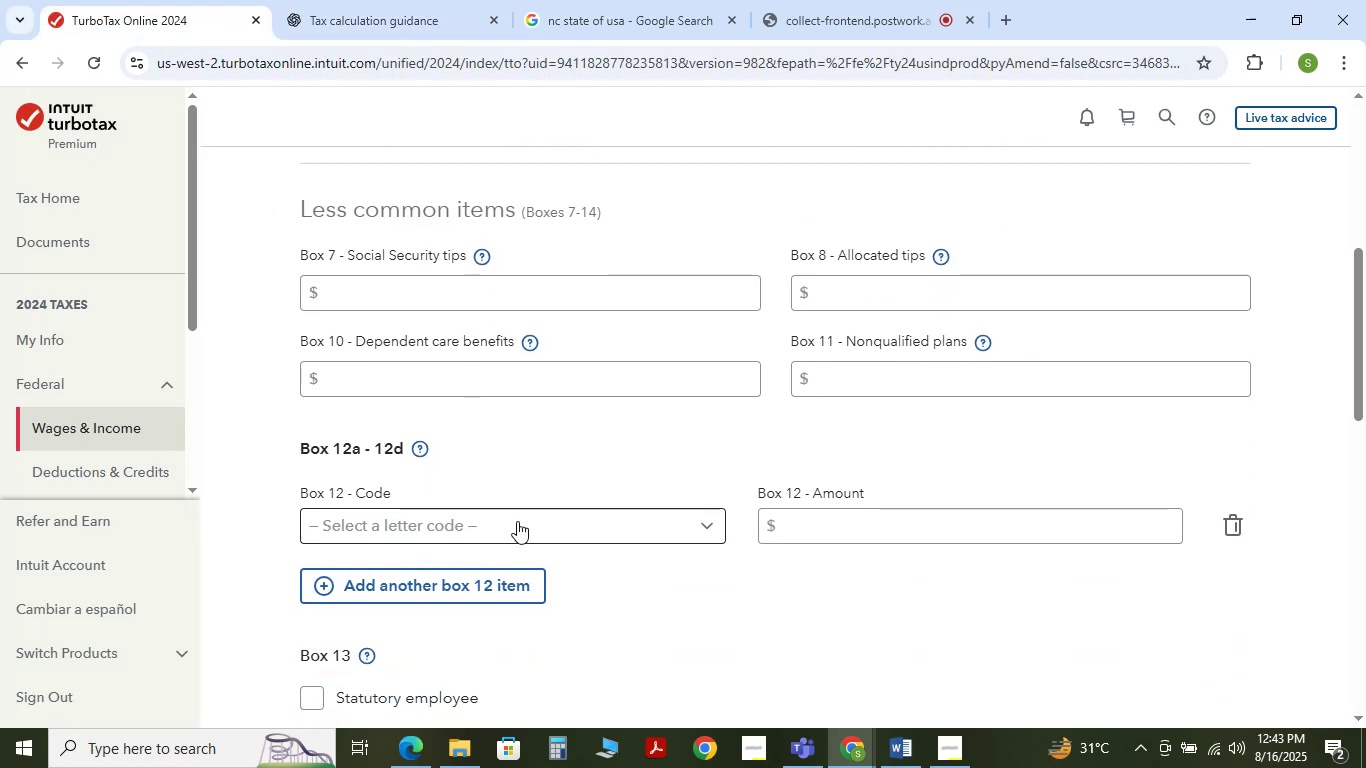 
left_click([517, 521])
 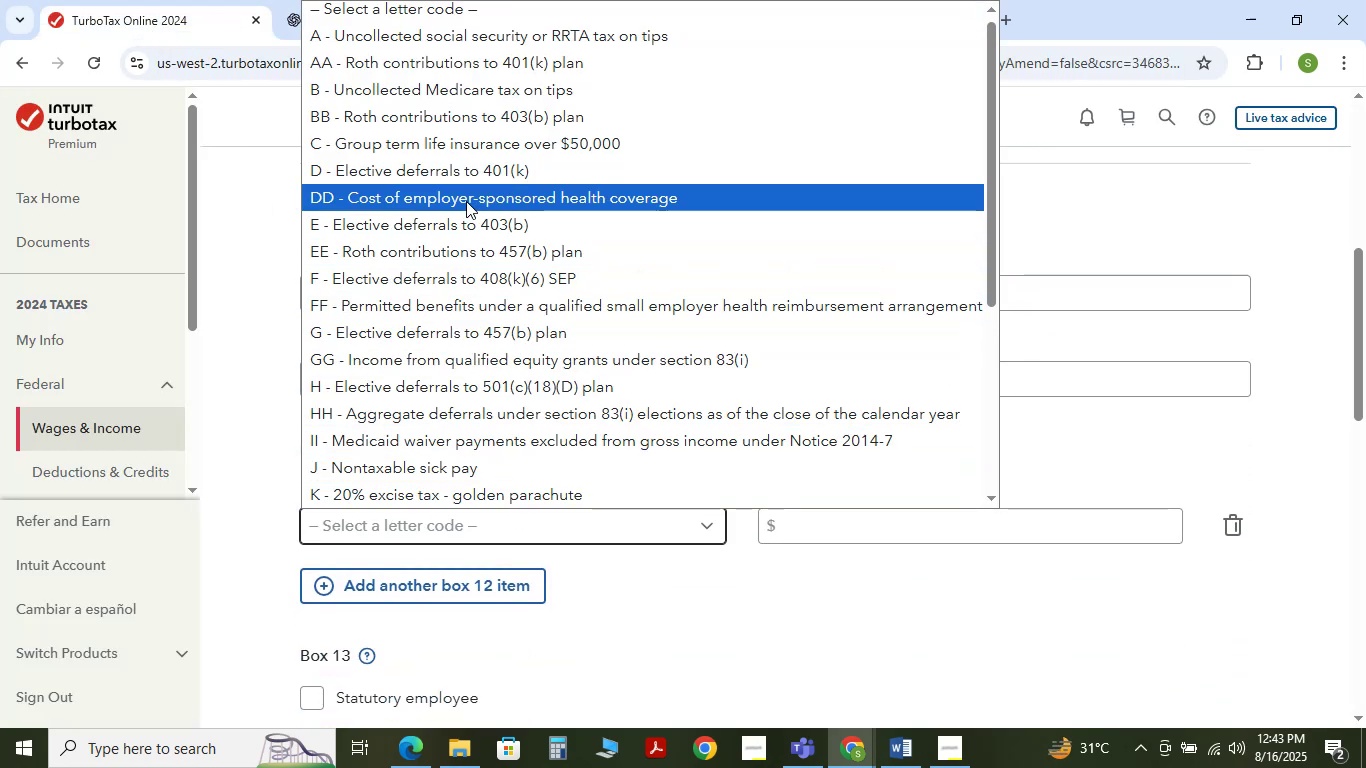 
wait(9.24)
 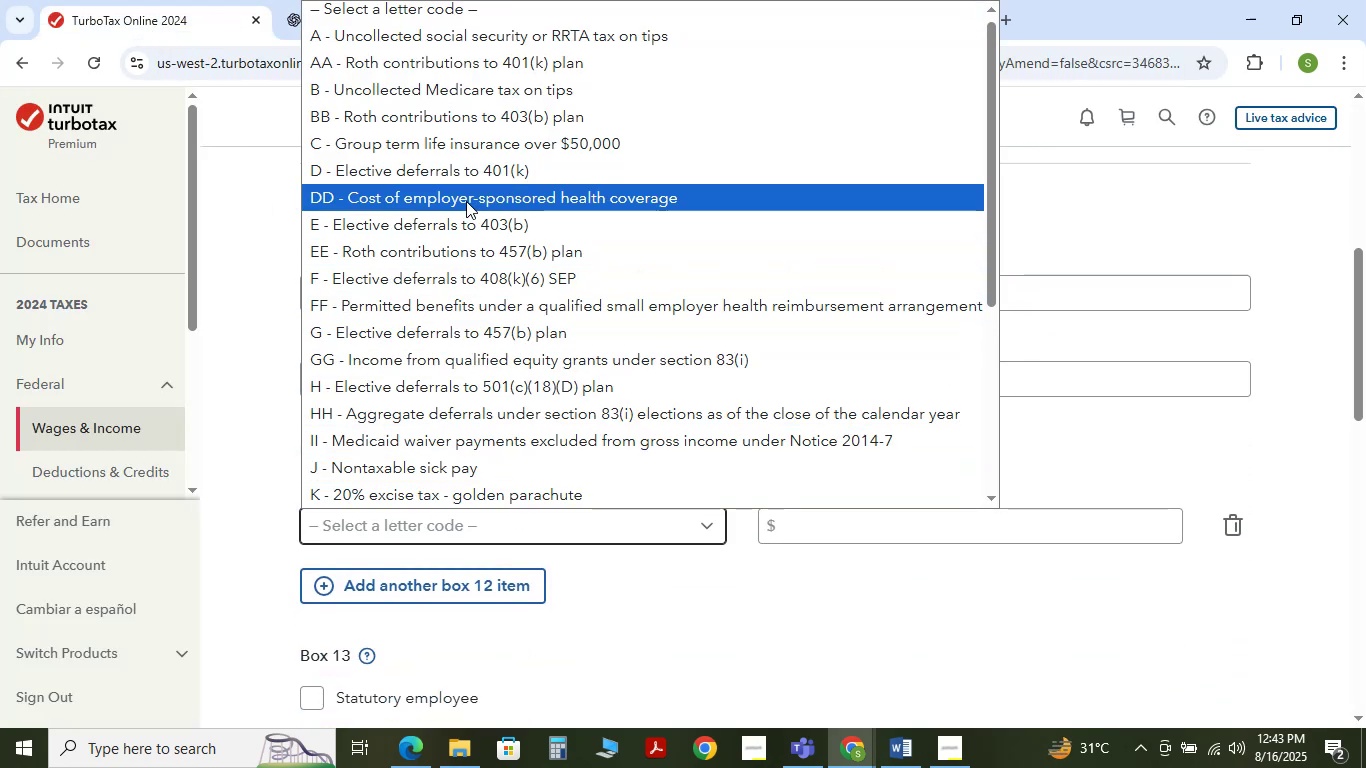 
scroll: coordinate [466, 201], scroll_direction: up, amount: 1.0
 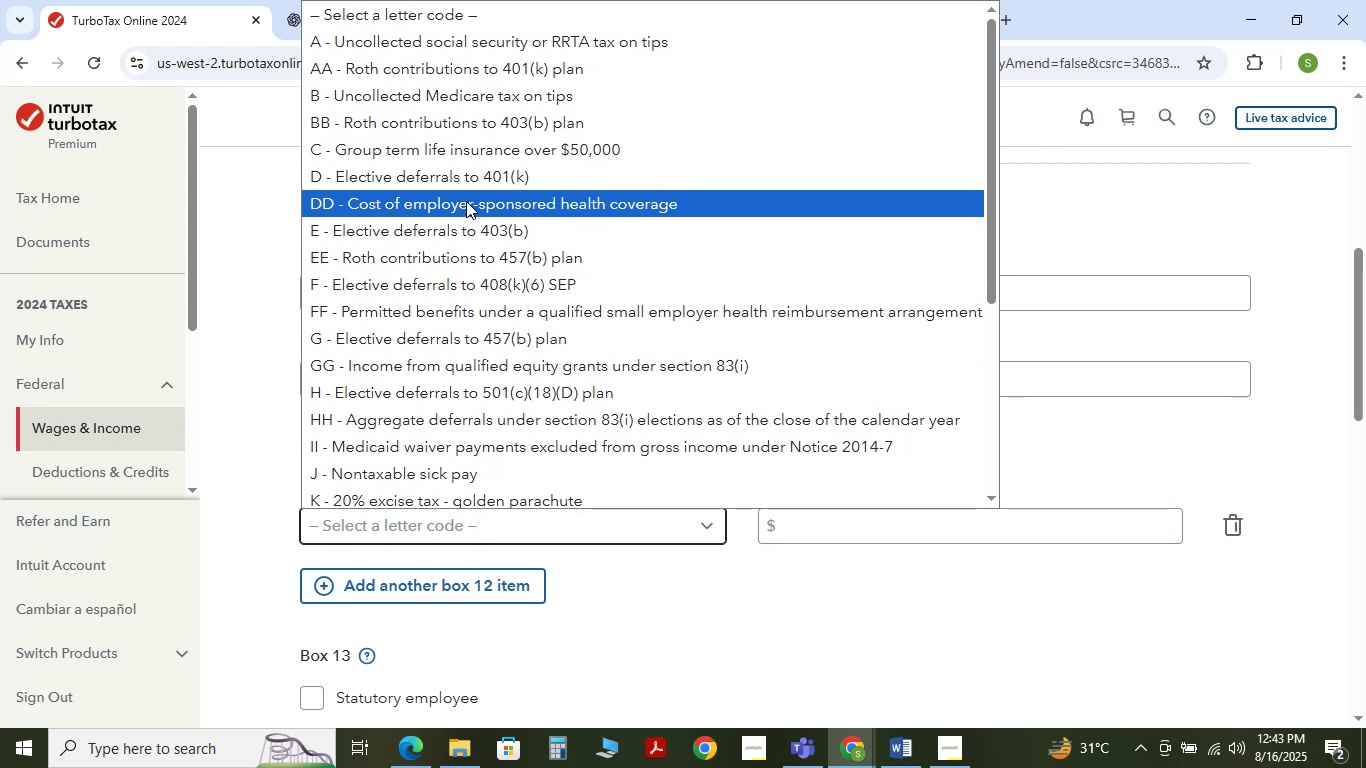 
scroll: coordinate [466, 201], scroll_direction: down, amount: 2.0
 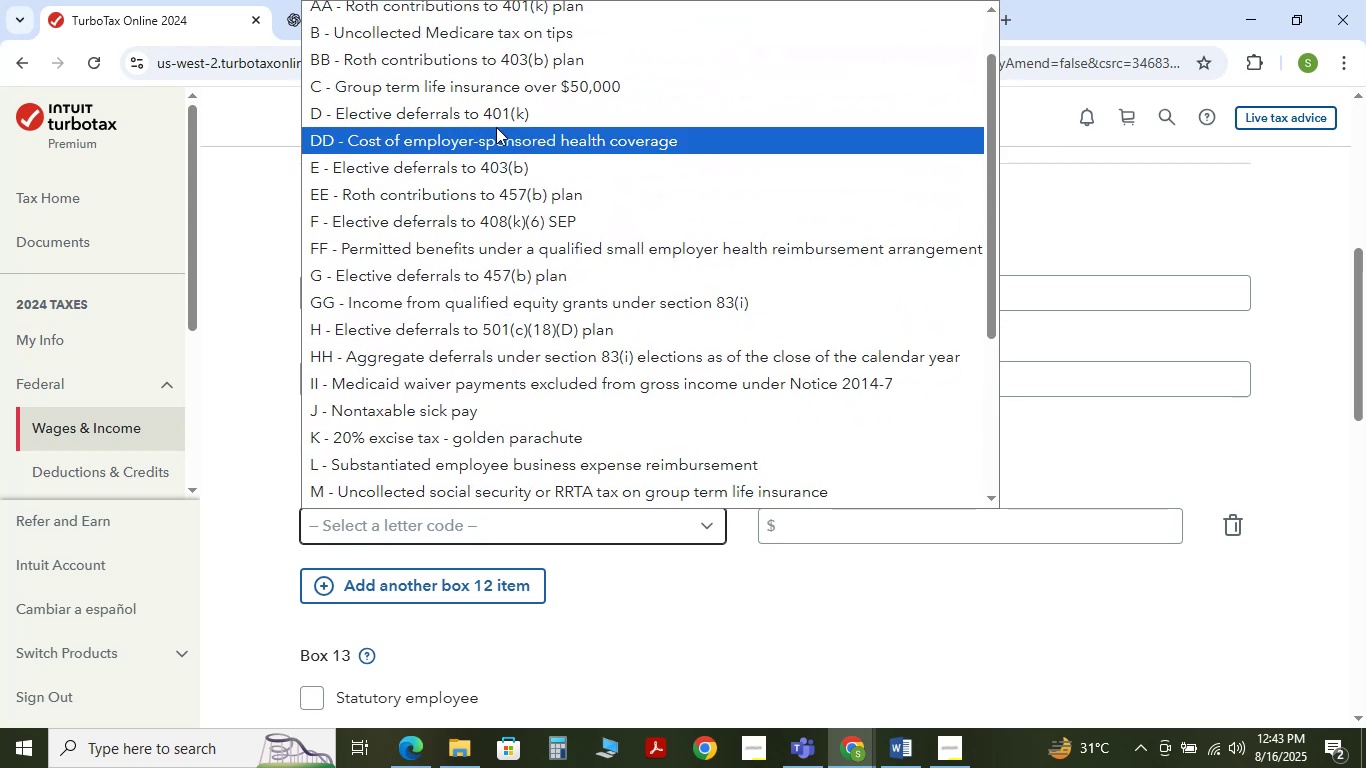 
left_click([493, 137])
 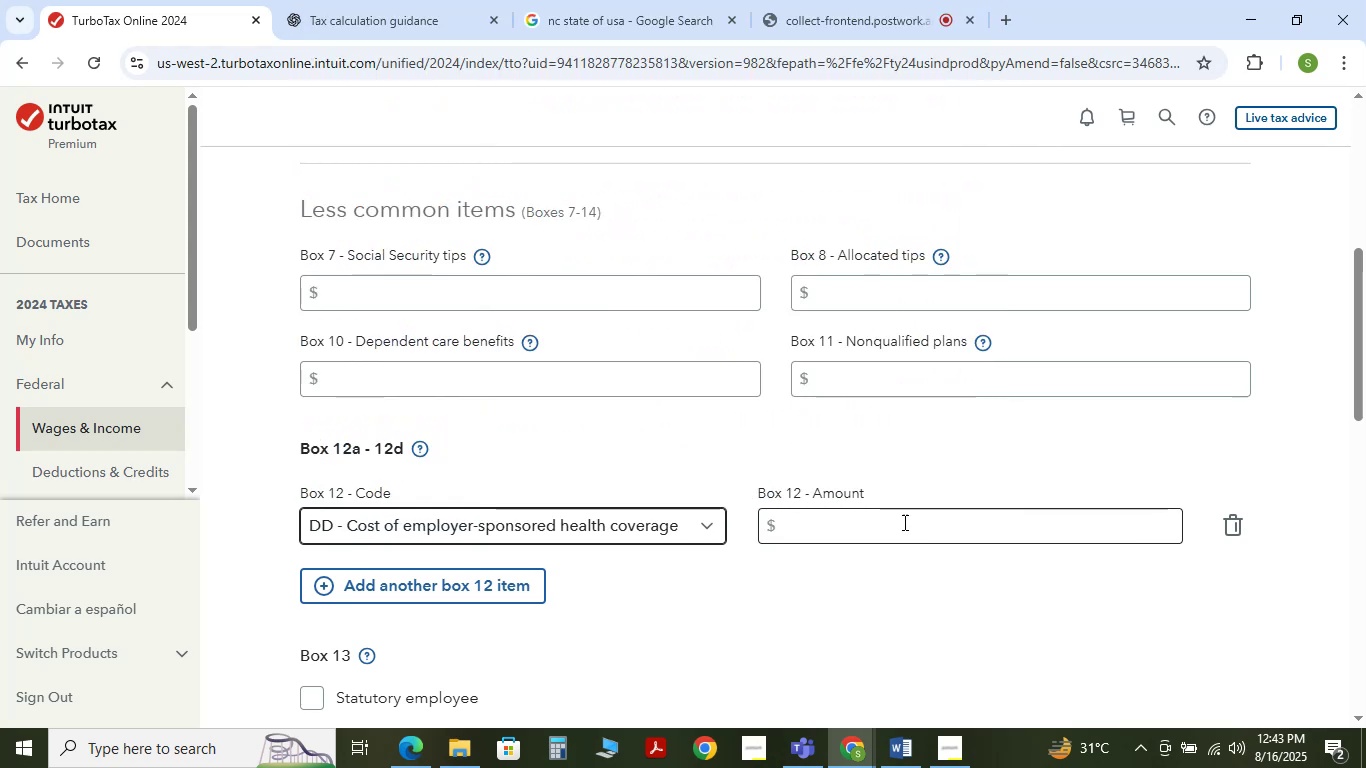 
left_click([903, 522])
 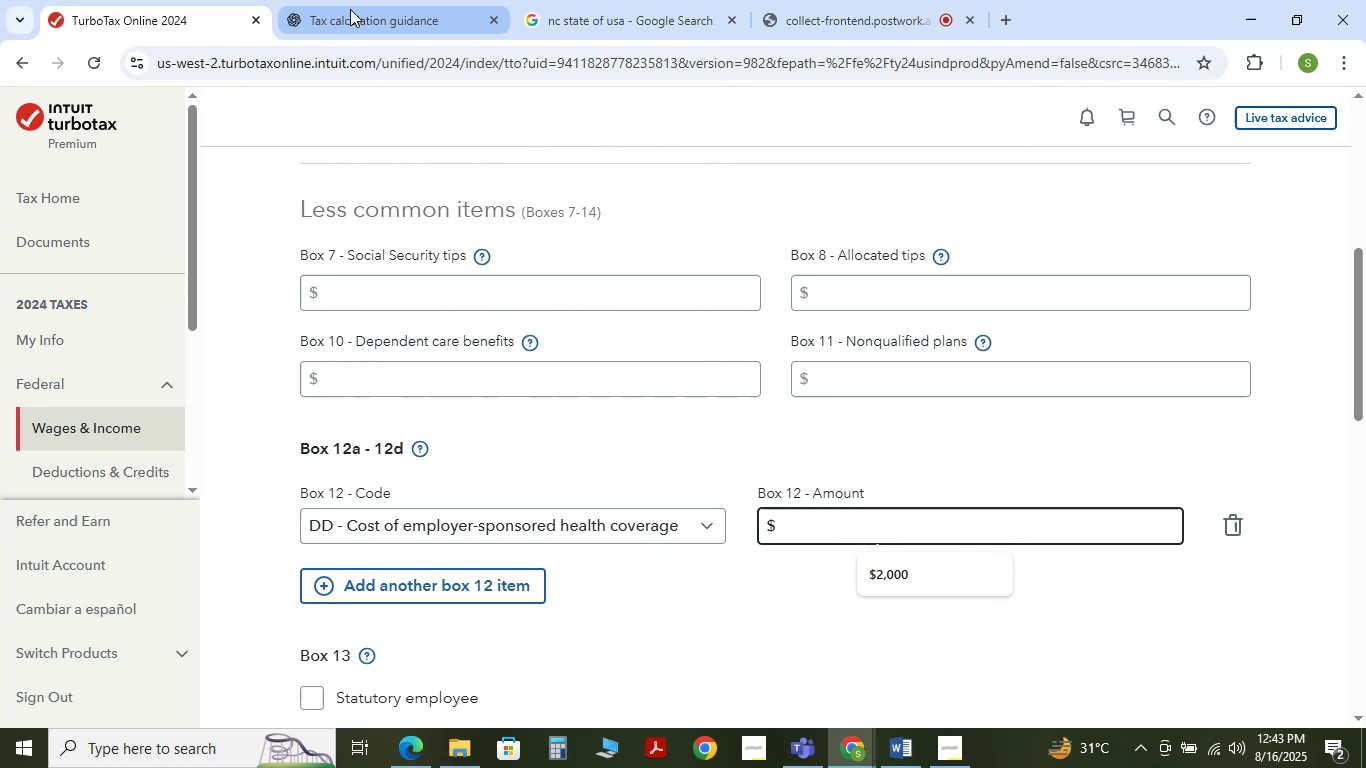 
left_click([350, 9])
 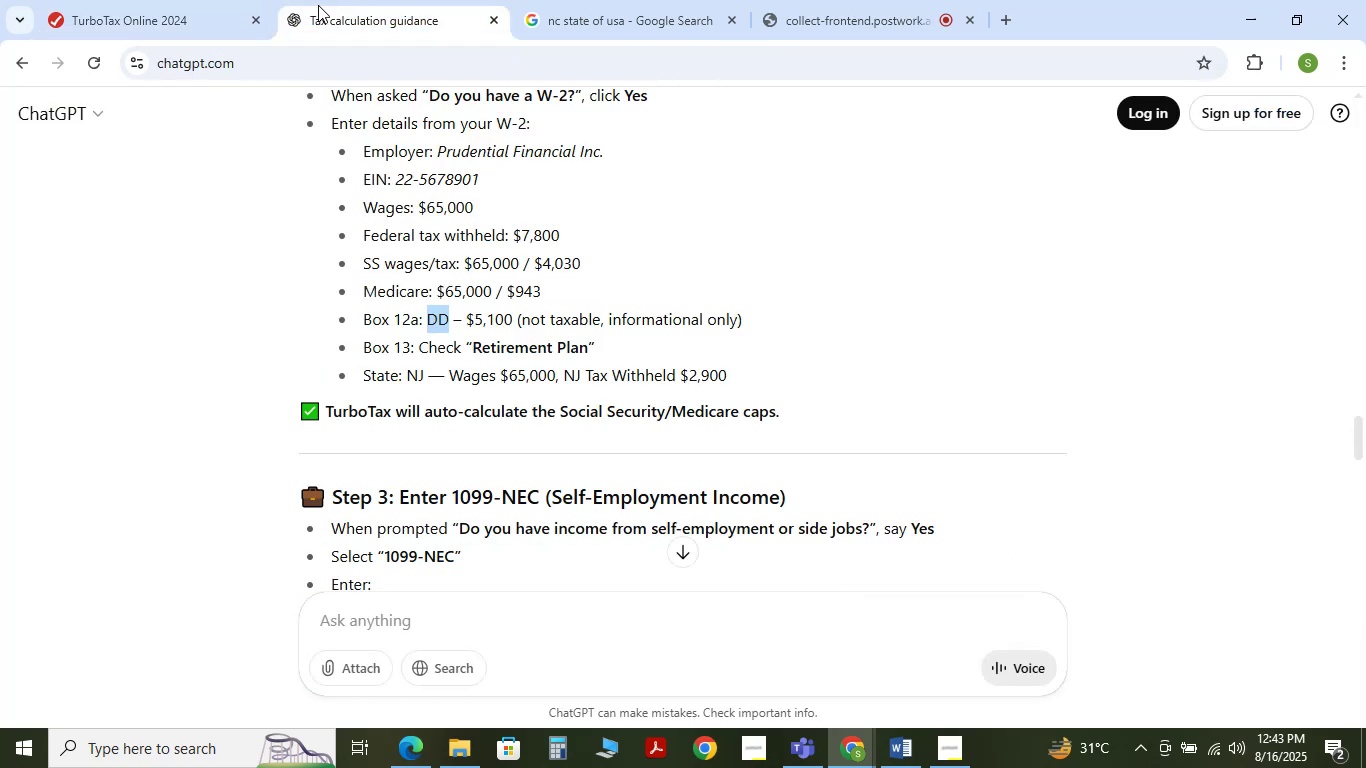 
wait(5.8)
 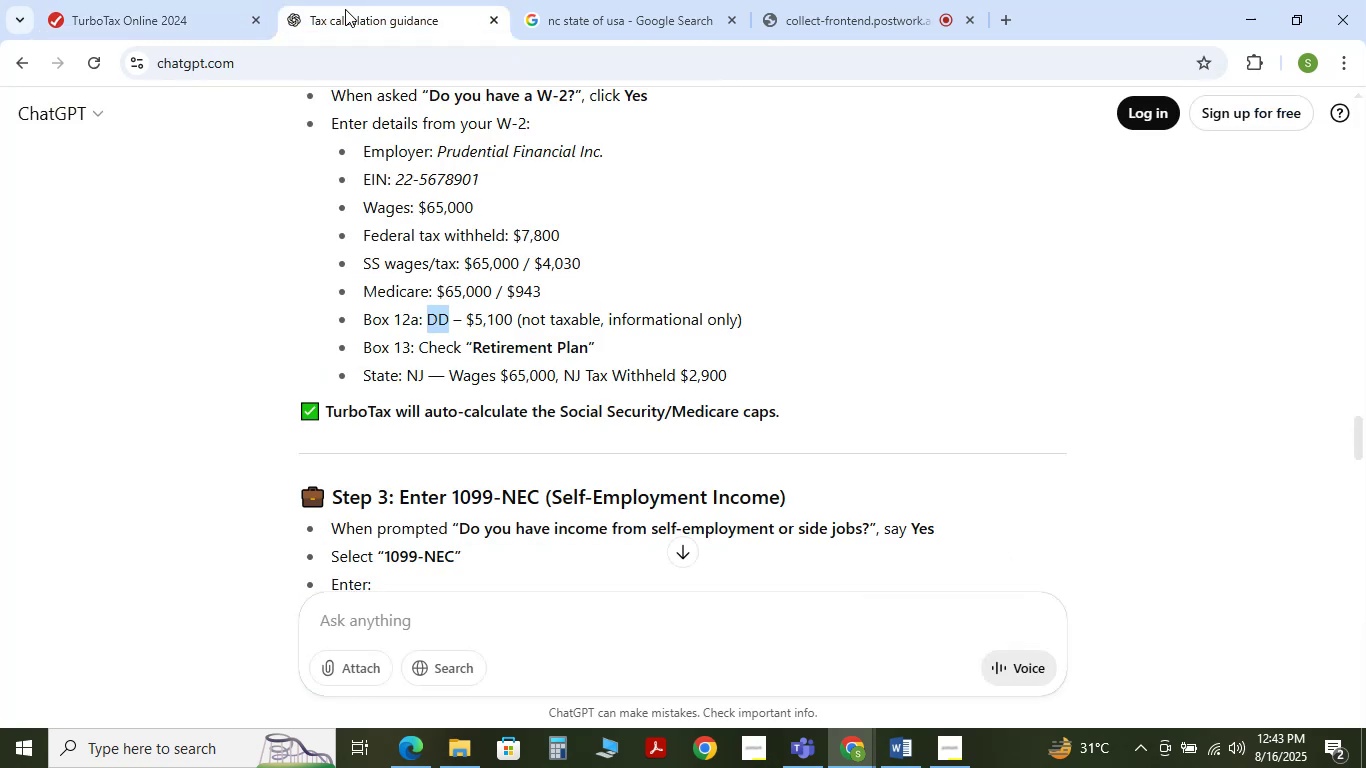 
left_click([181, 0])
 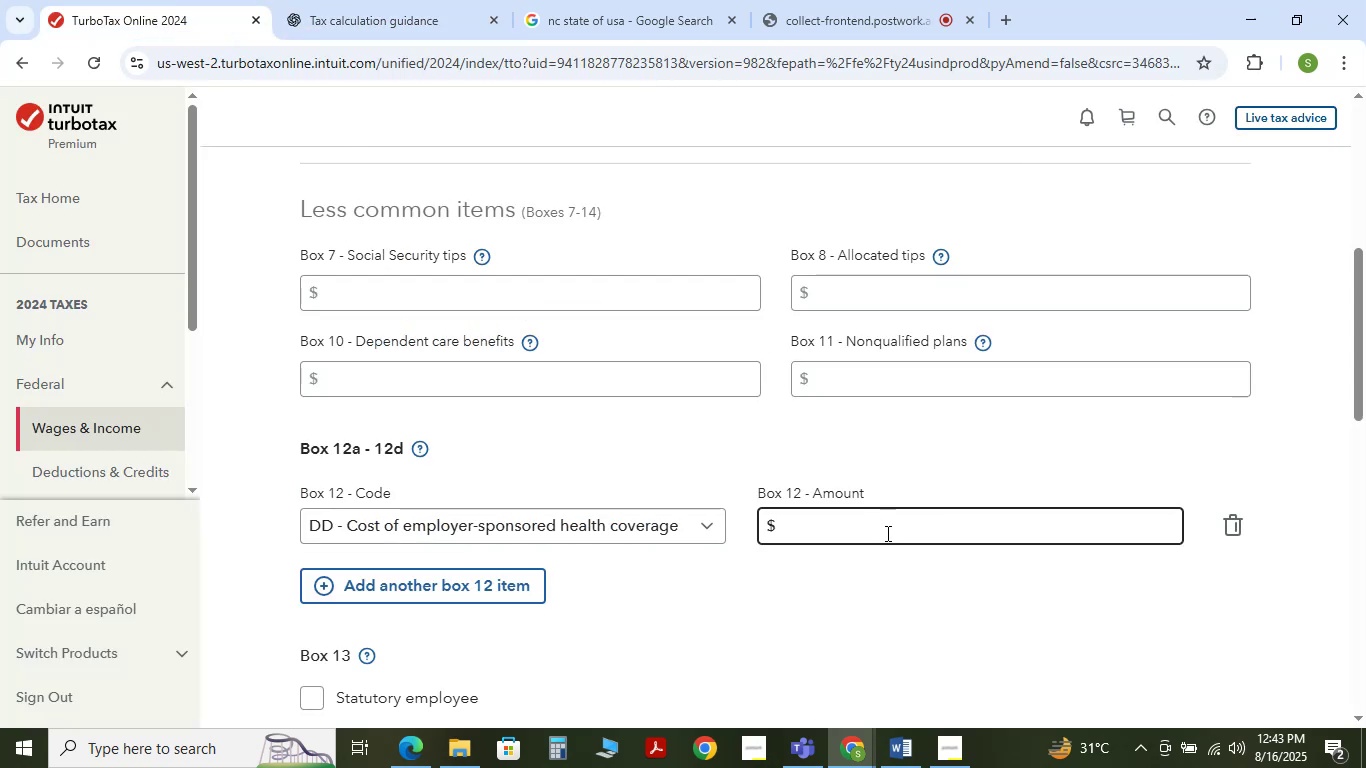 
left_click([886, 533])
 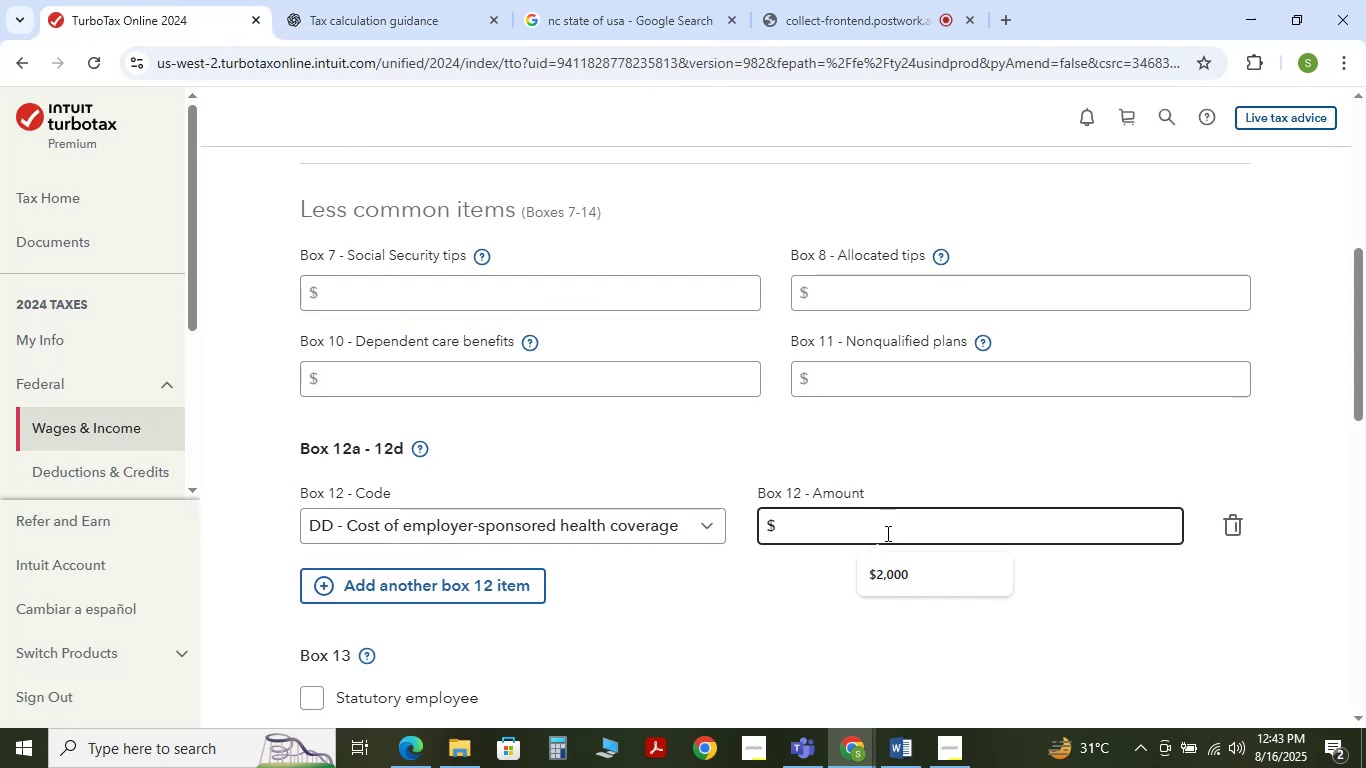 
key(Numpad5)
 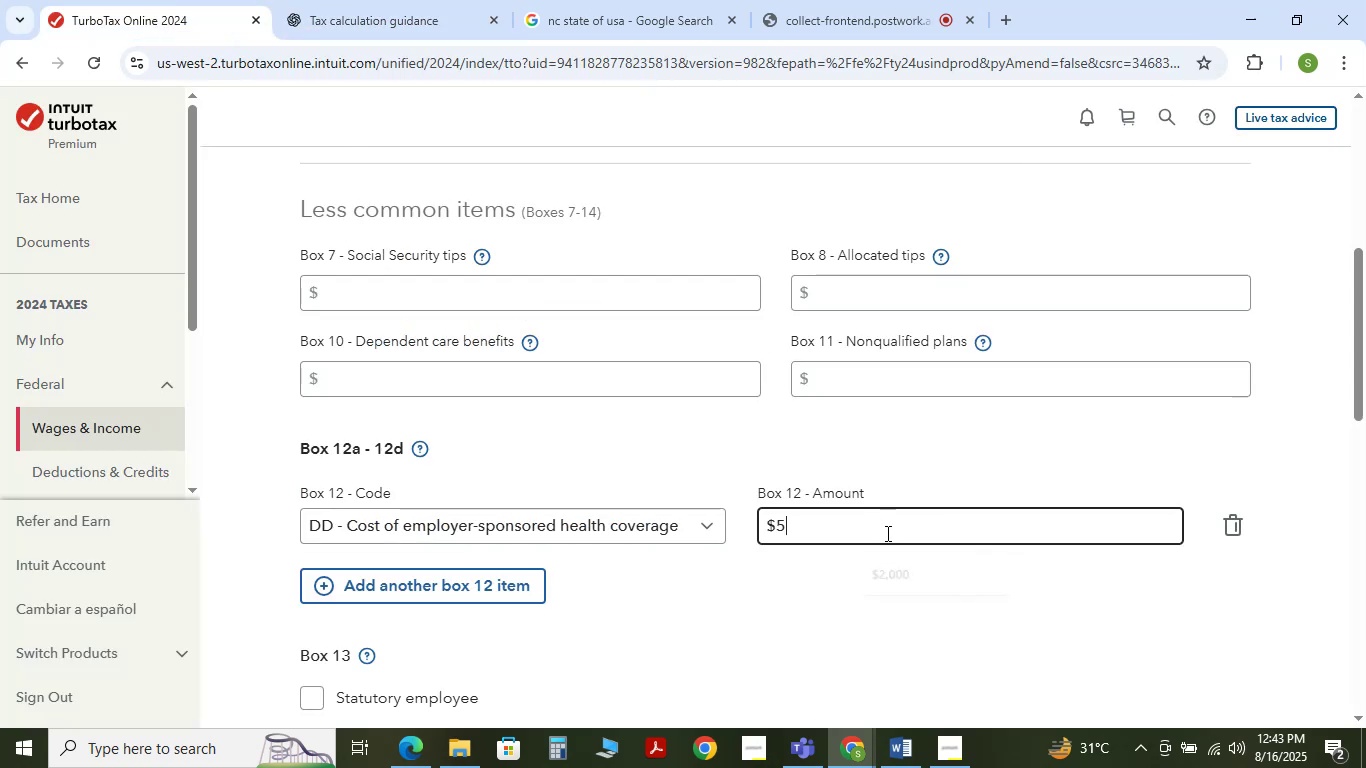 
key(Numpad1)
 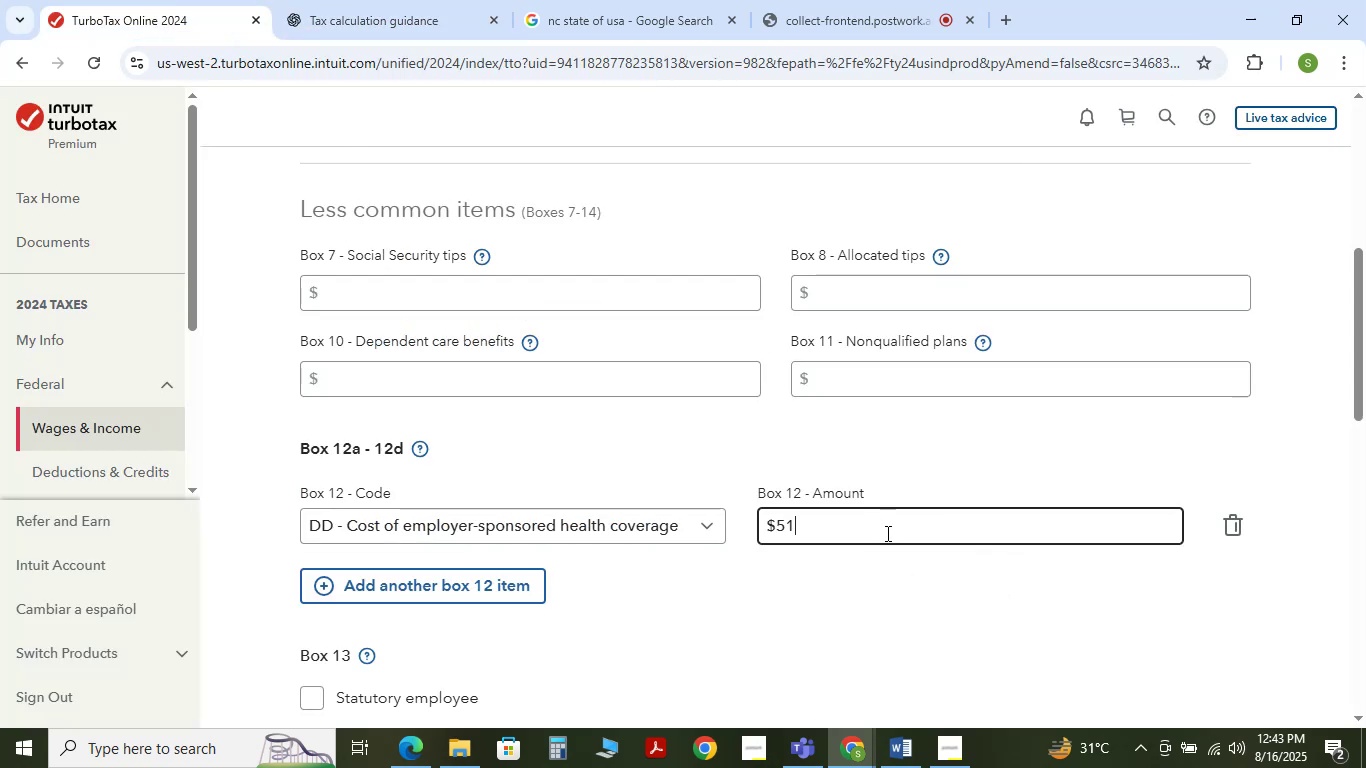 
key(Numpad0)
 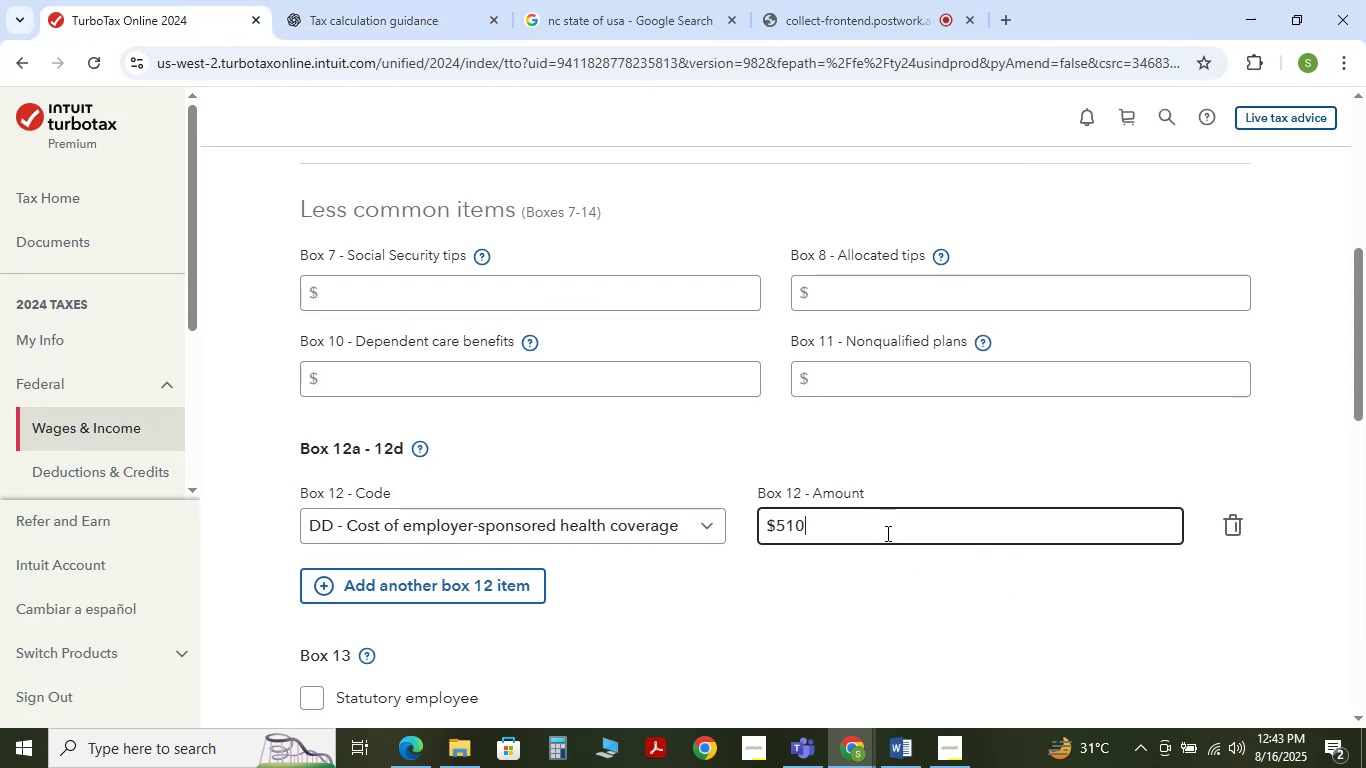 
key(Numpad0)
 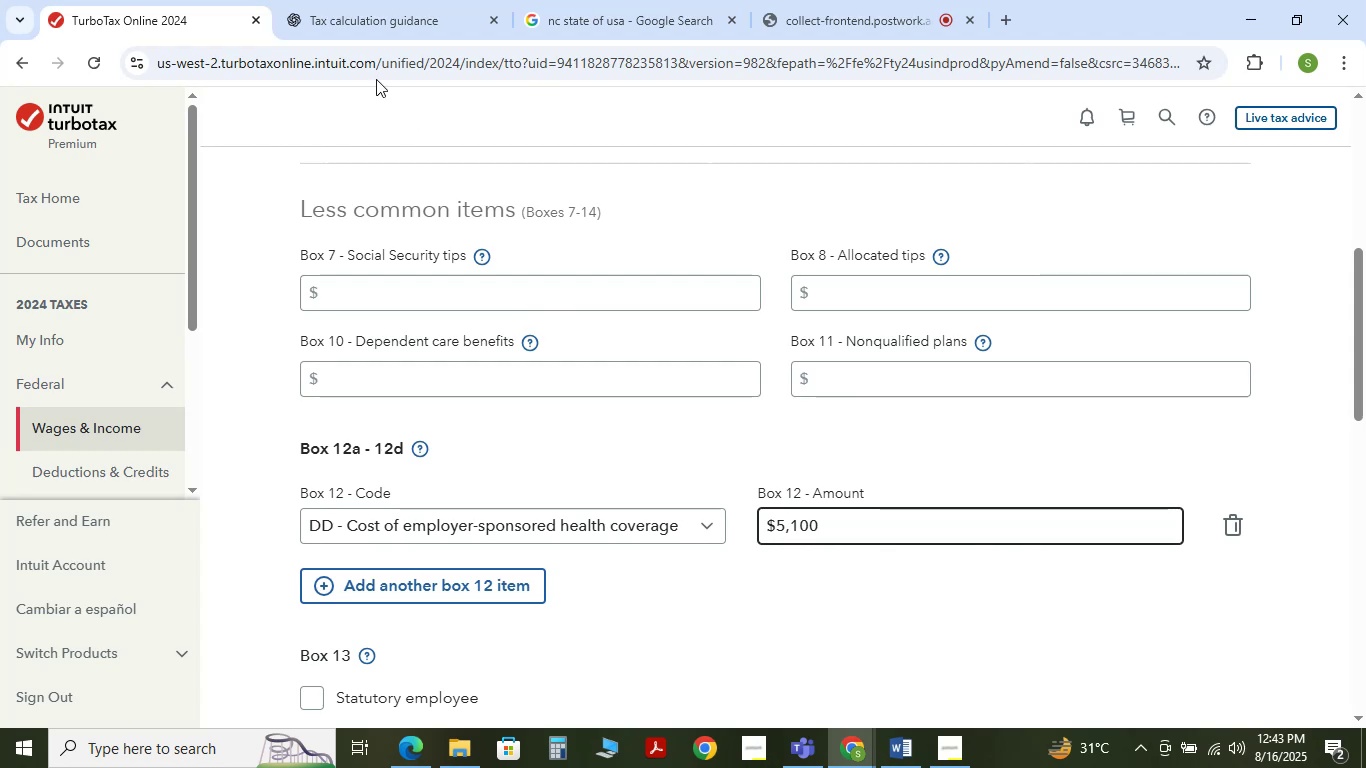 
left_click([282, 0])
 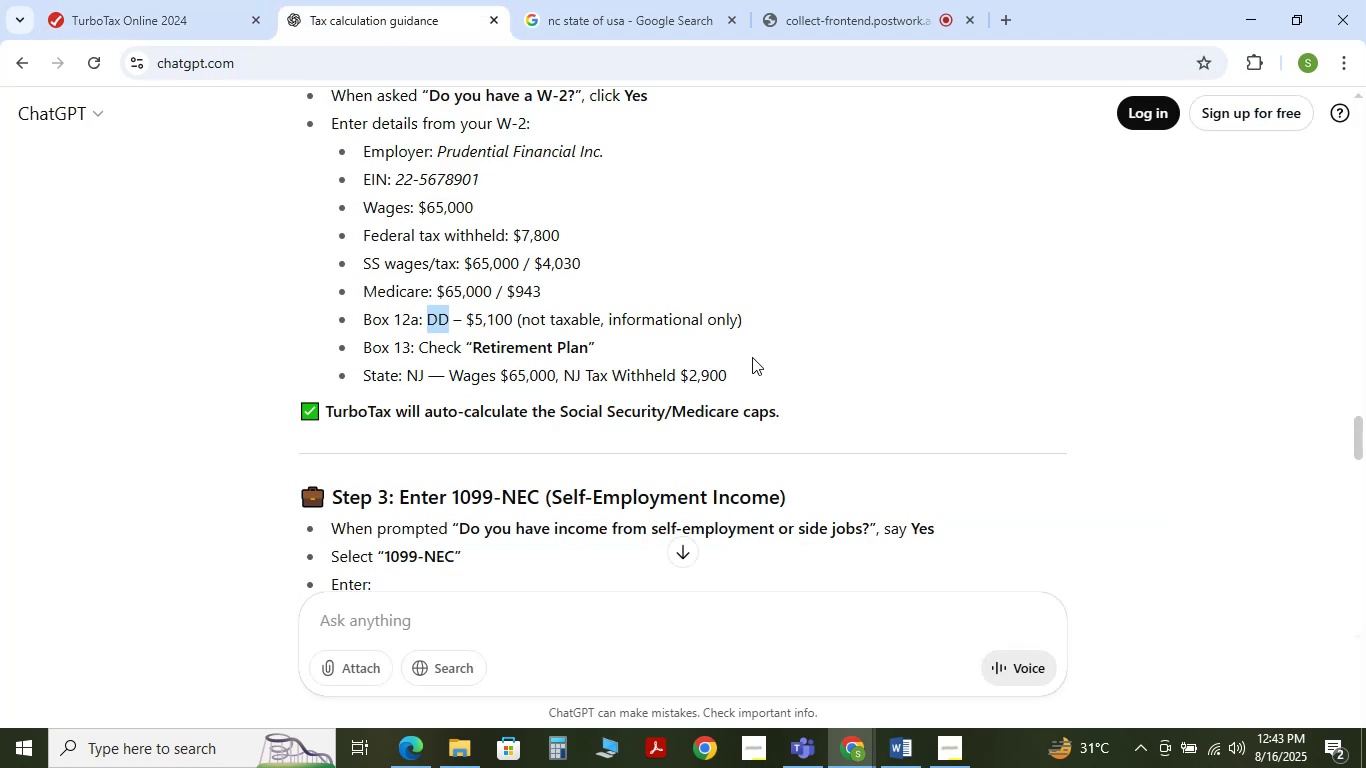 
left_click([820, 364])
 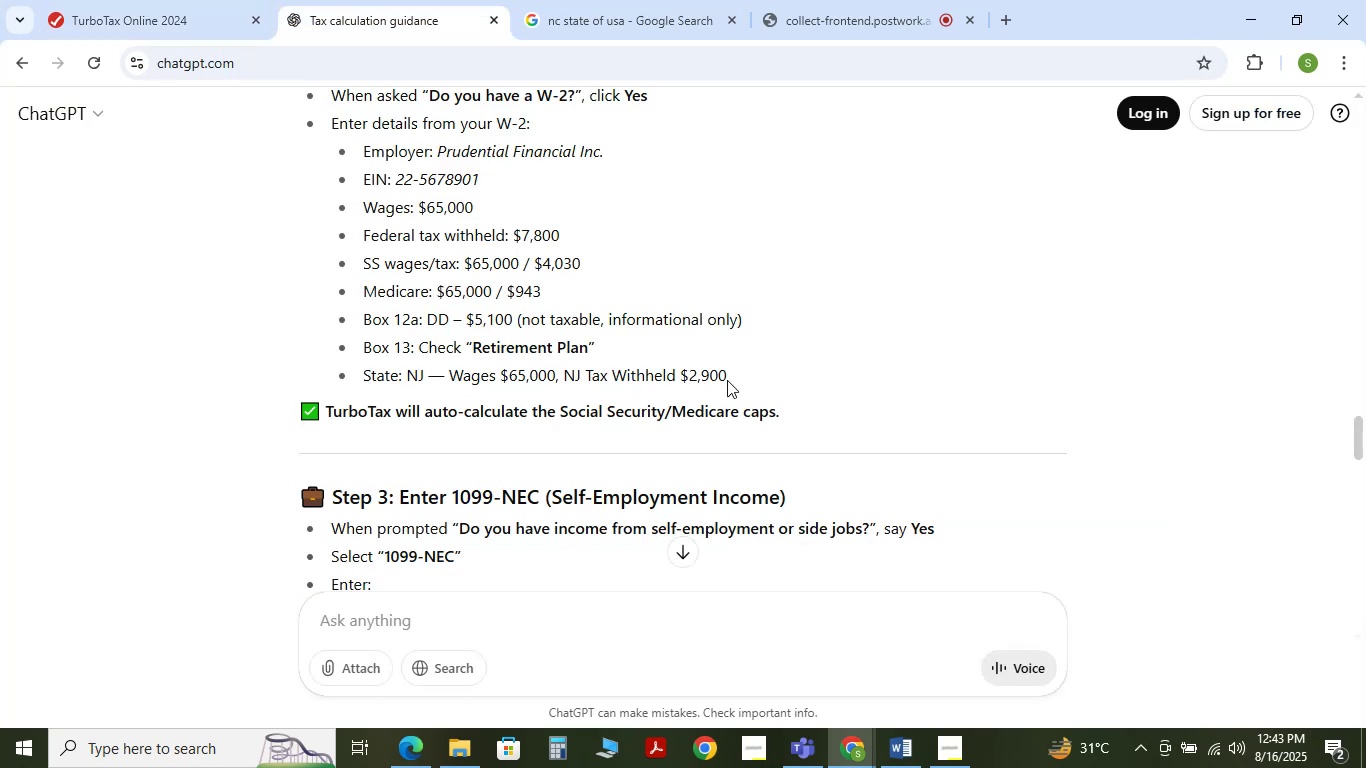 
left_click([188, 3])
 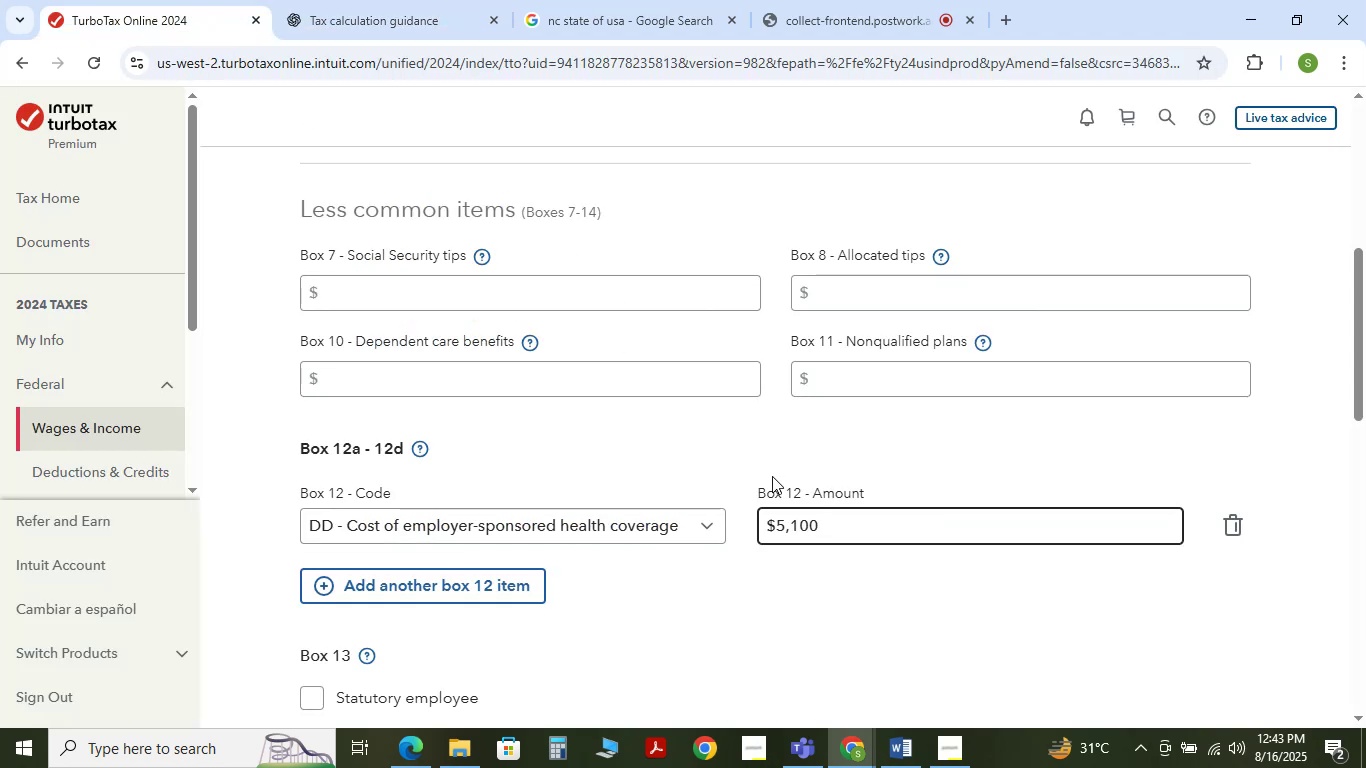 
scroll: coordinate [772, 476], scroll_direction: down, amount: 3.0
 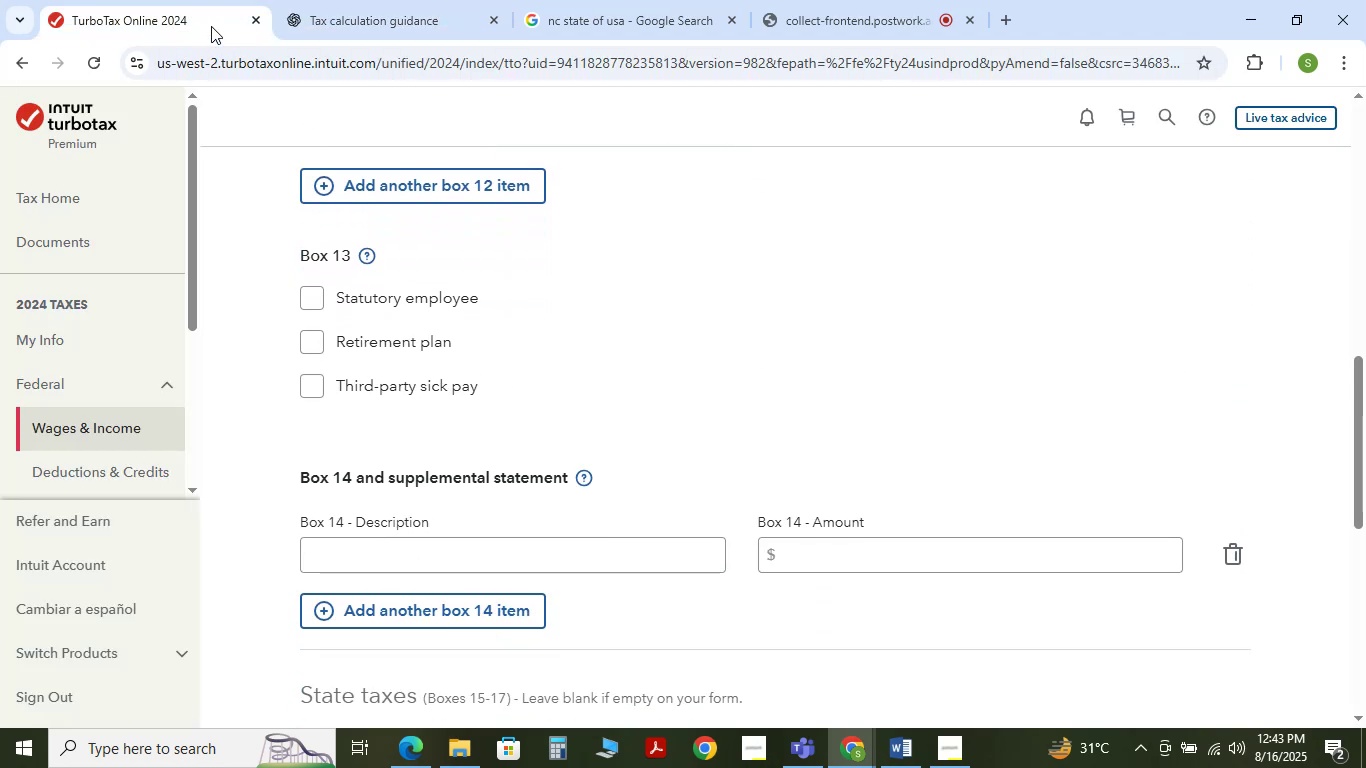 
left_click([385, 0])
 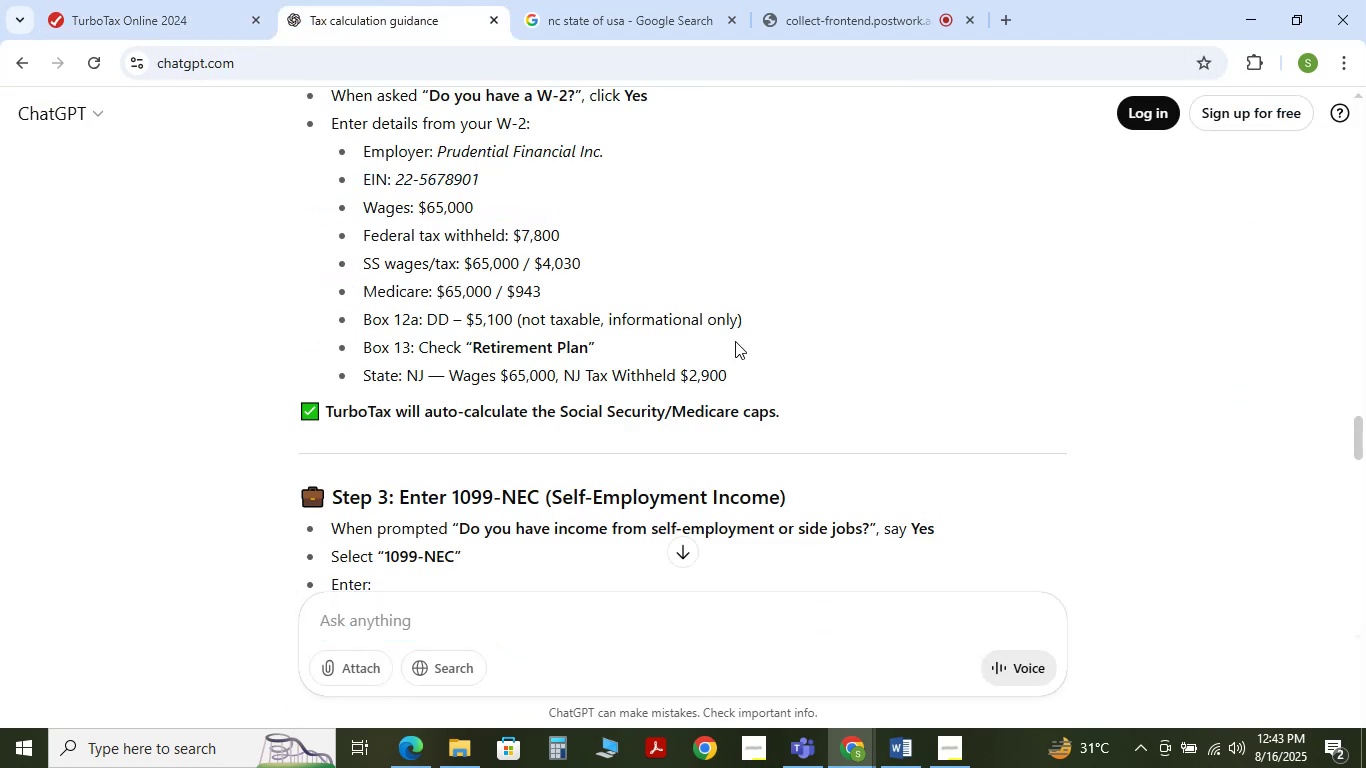 
left_click([746, 342])
 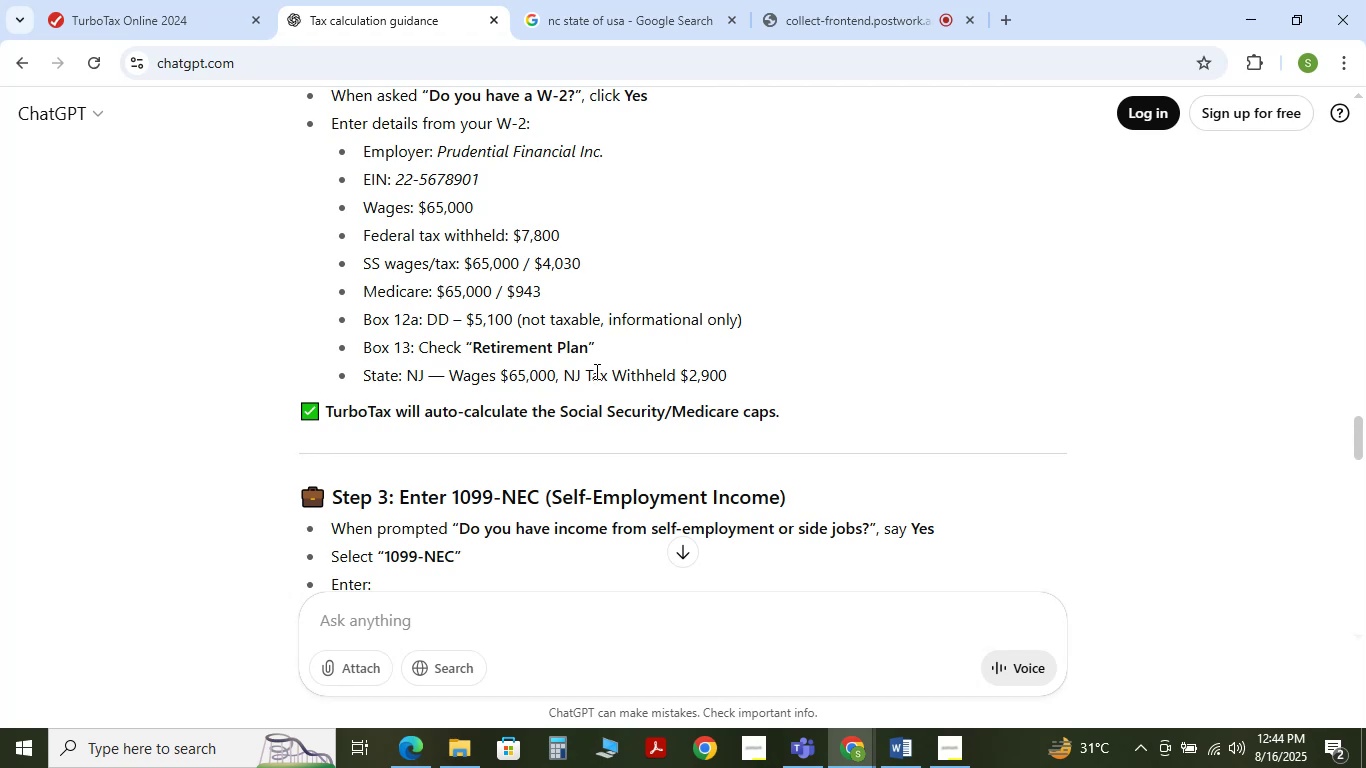 
scroll: coordinate [595, 371], scroll_direction: down, amount: 1.0
 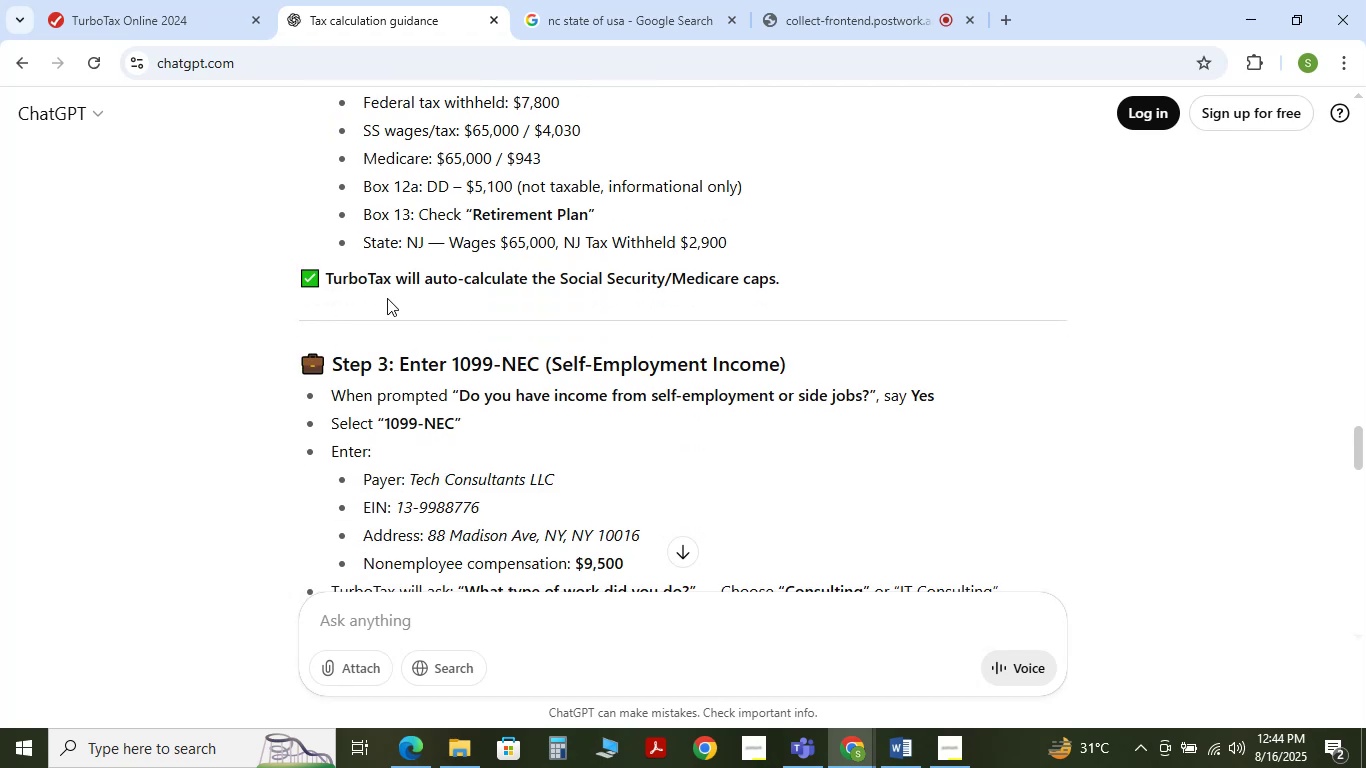 
wait(7.29)
 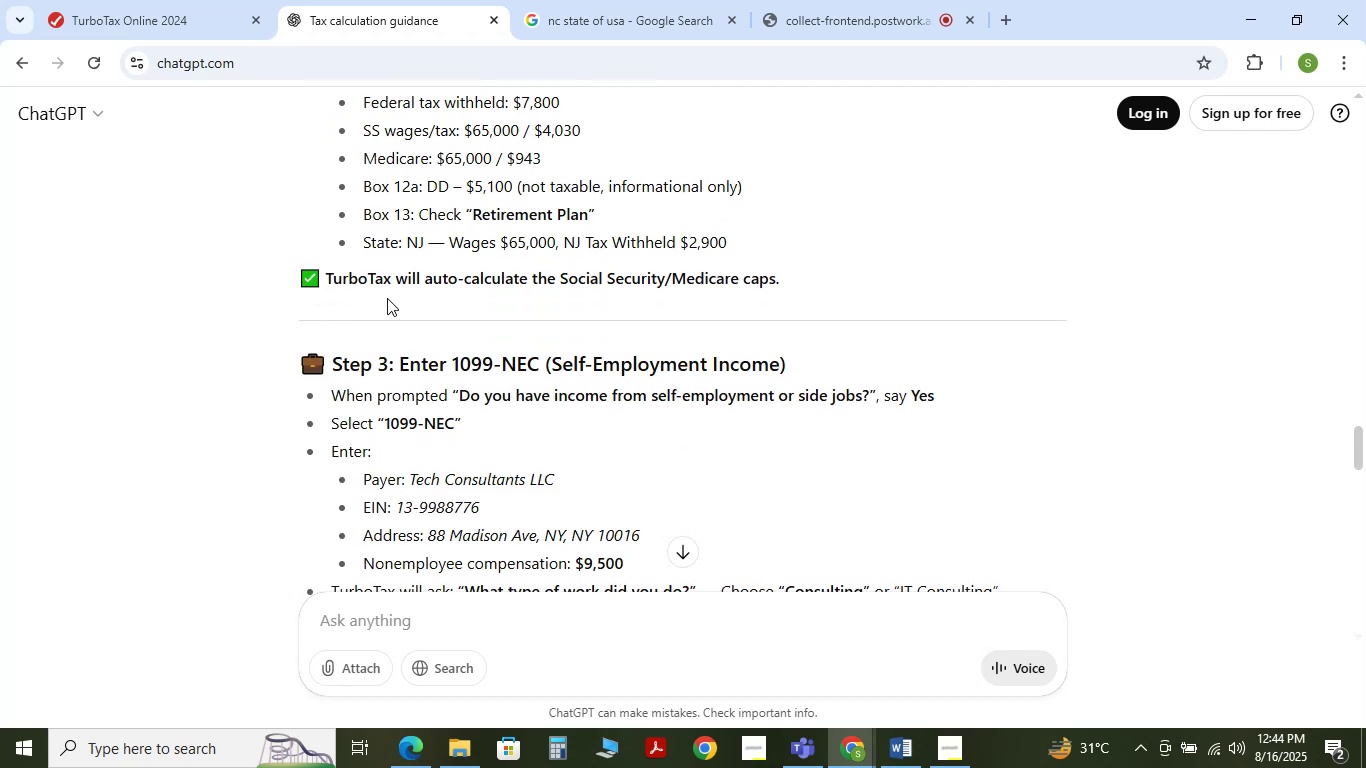 
left_click([172, 0])
 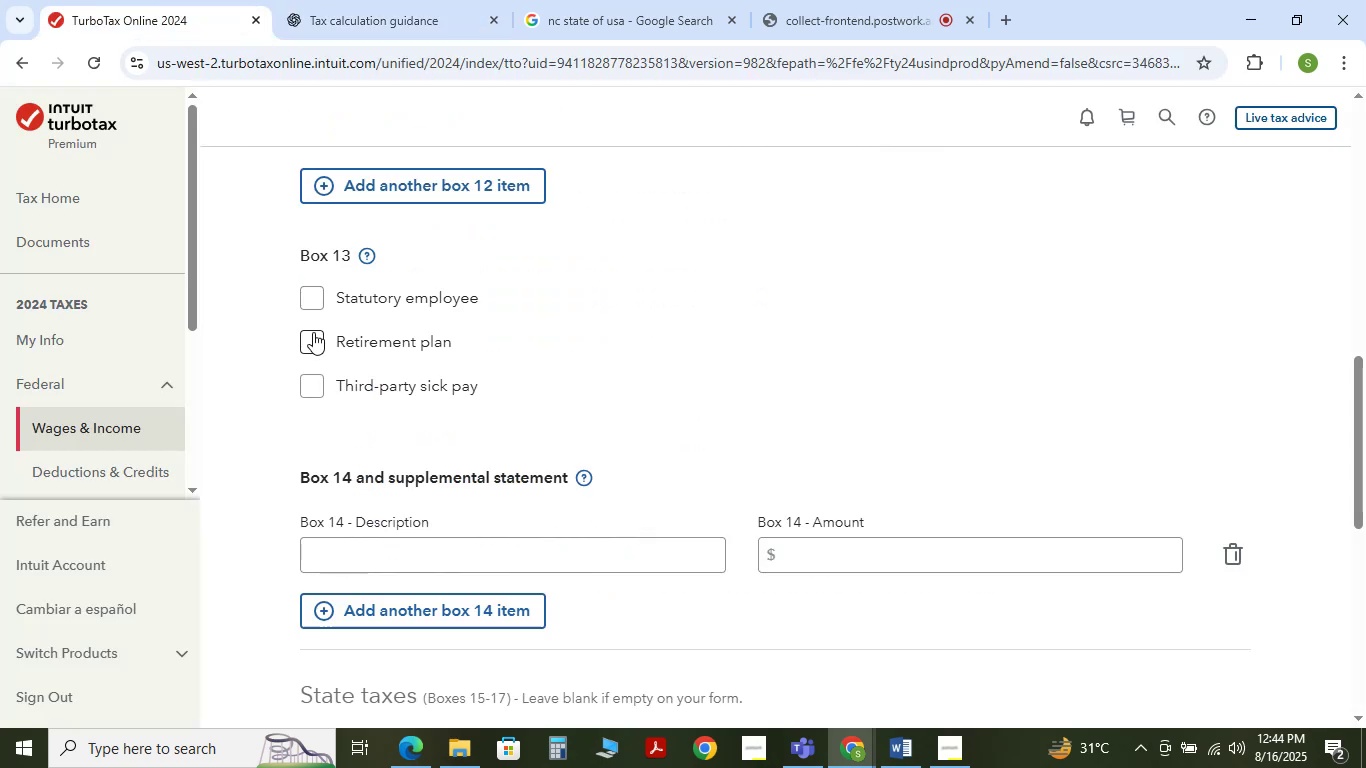 
left_click([313, 332])
 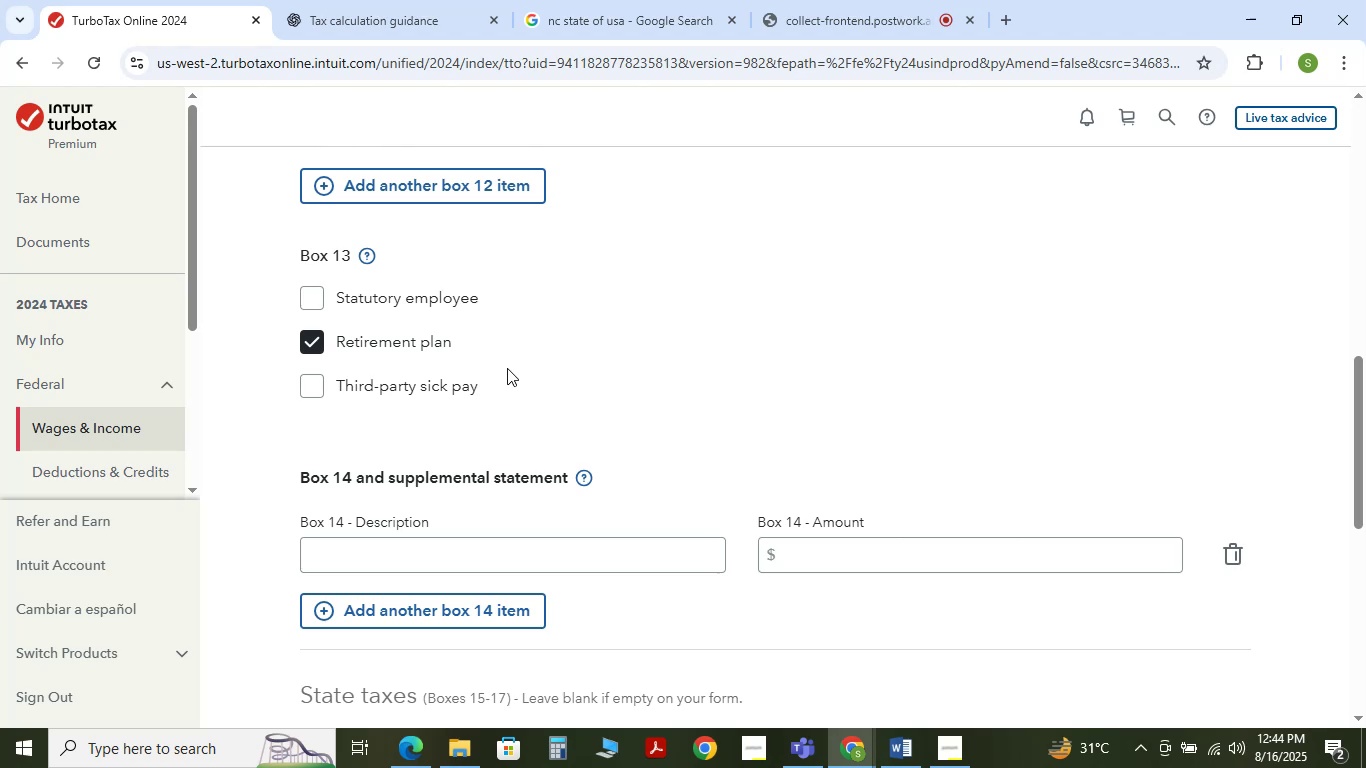 
scroll: coordinate [508, 373], scroll_direction: down, amount: 1.0
 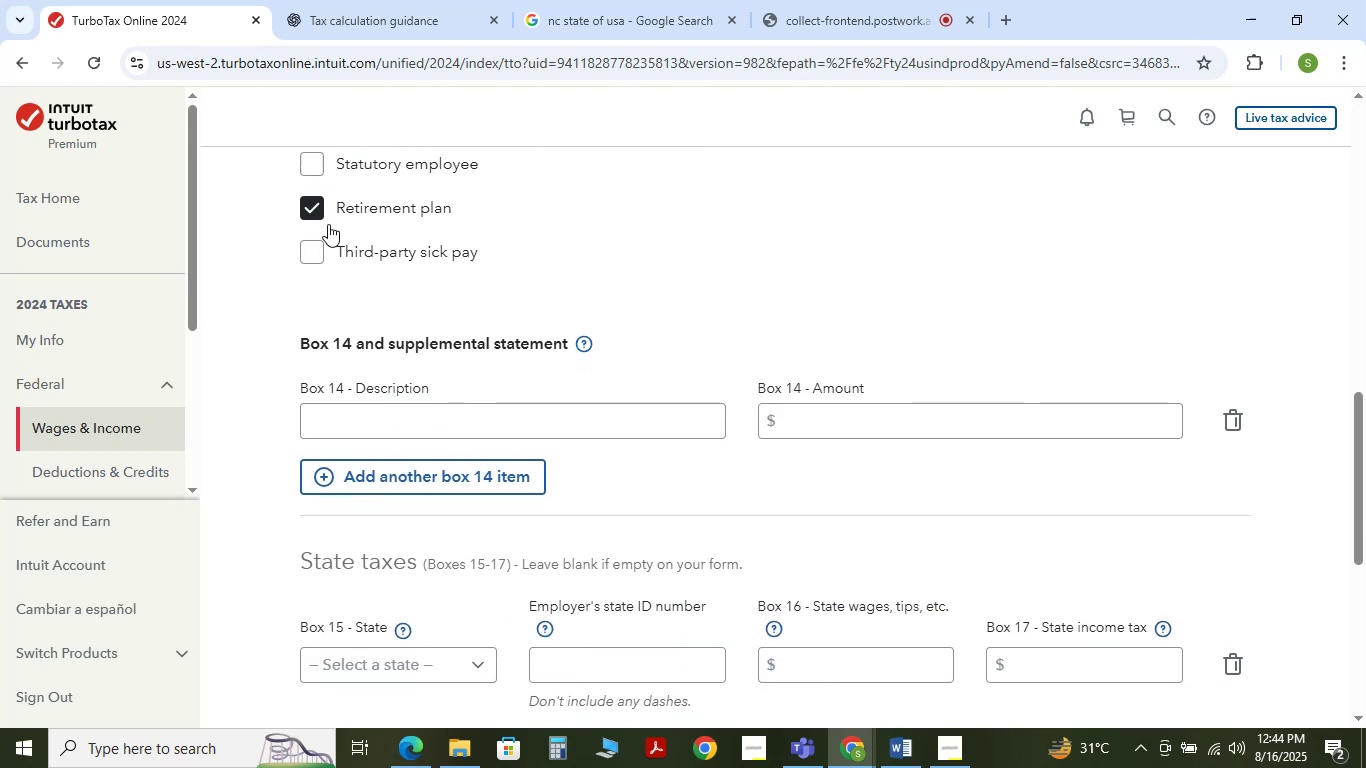 
left_click([330, 4])
 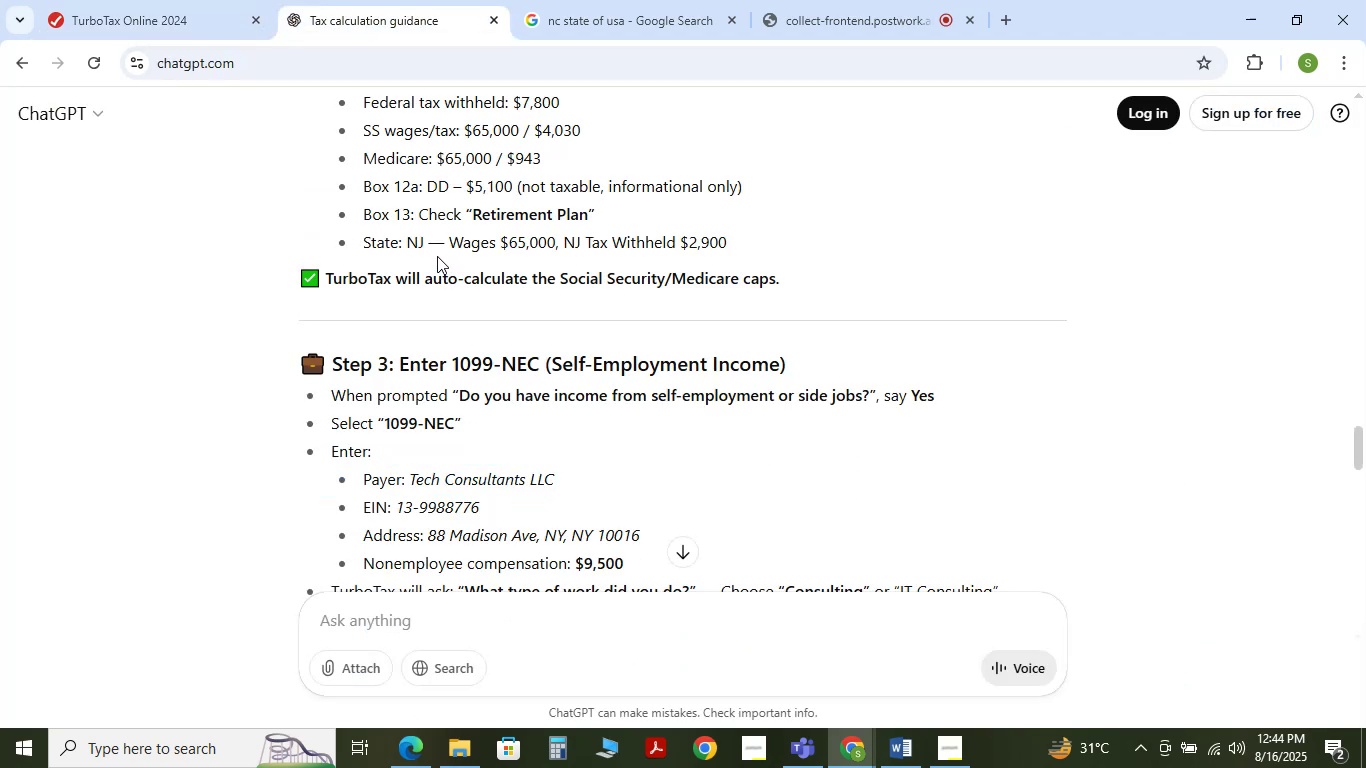 
wait(8.36)
 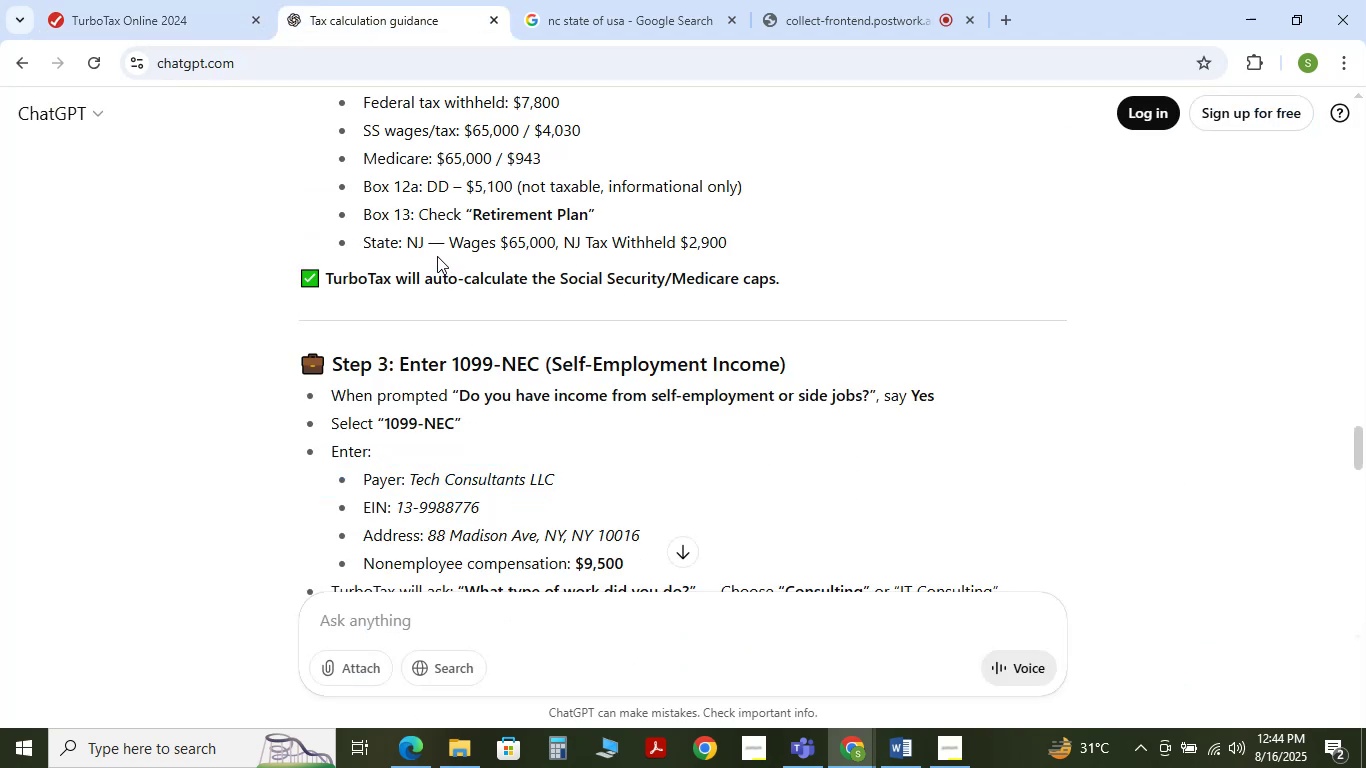 
scroll: coordinate [489, 289], scroll_direction: down, amount: 1.0
 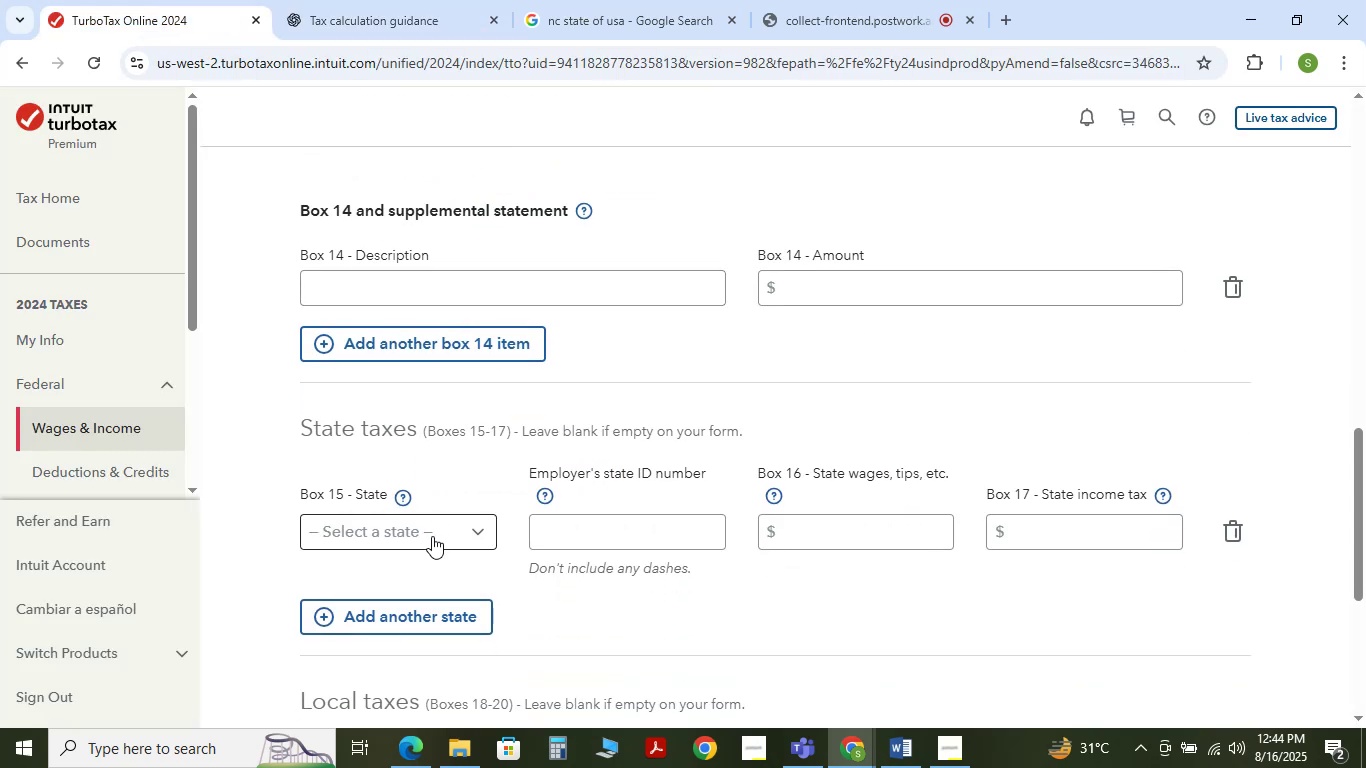 
left_click([432, 536])
 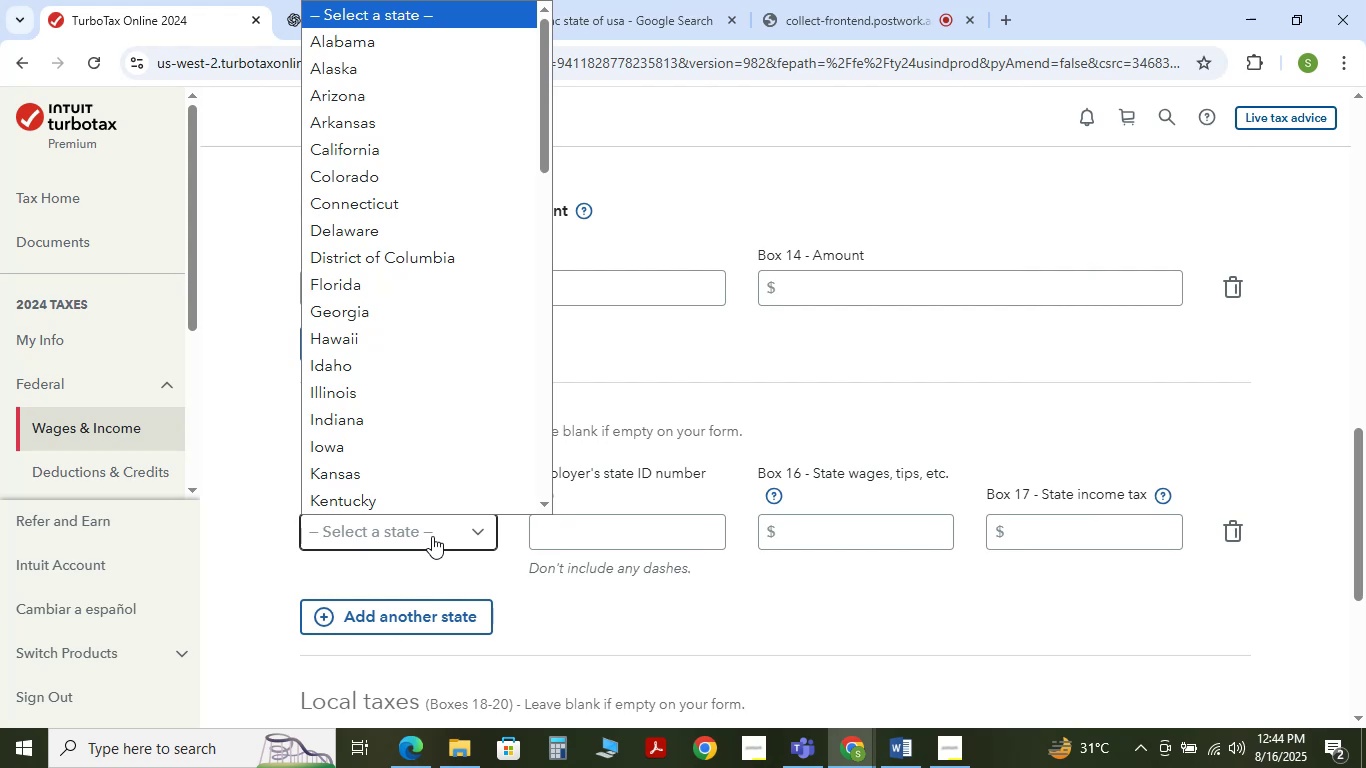 
wait(7.48)
 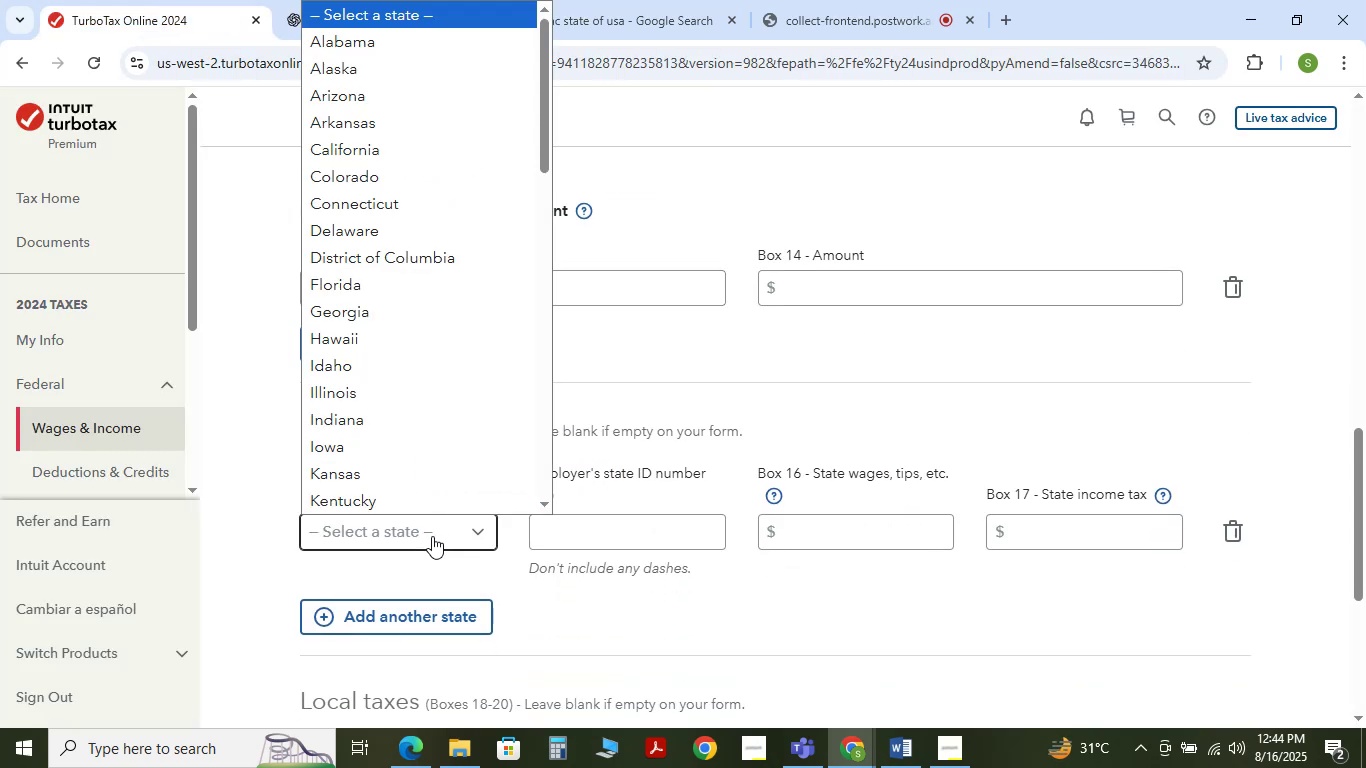 
key(N)
 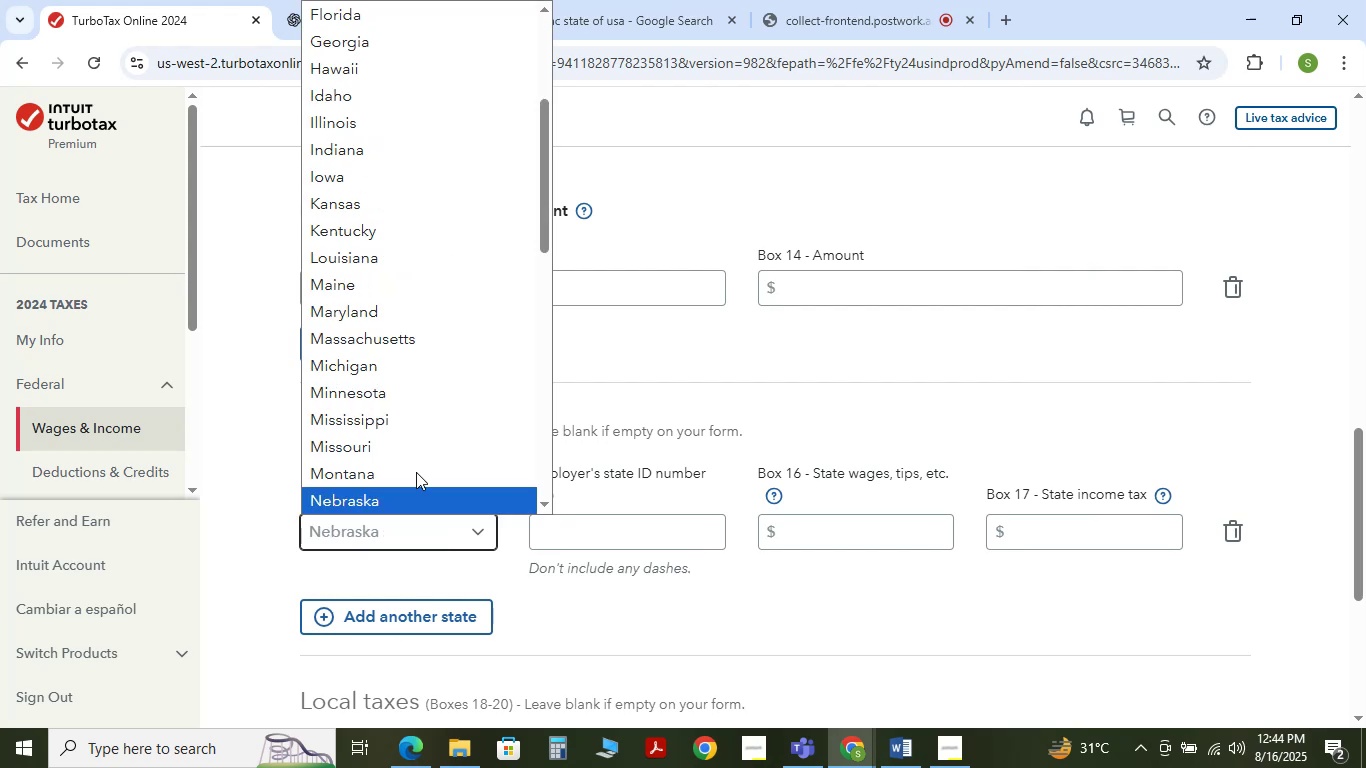 
scroll: coordinate [439, 403], scroll_direction: down, amount: 1.0
 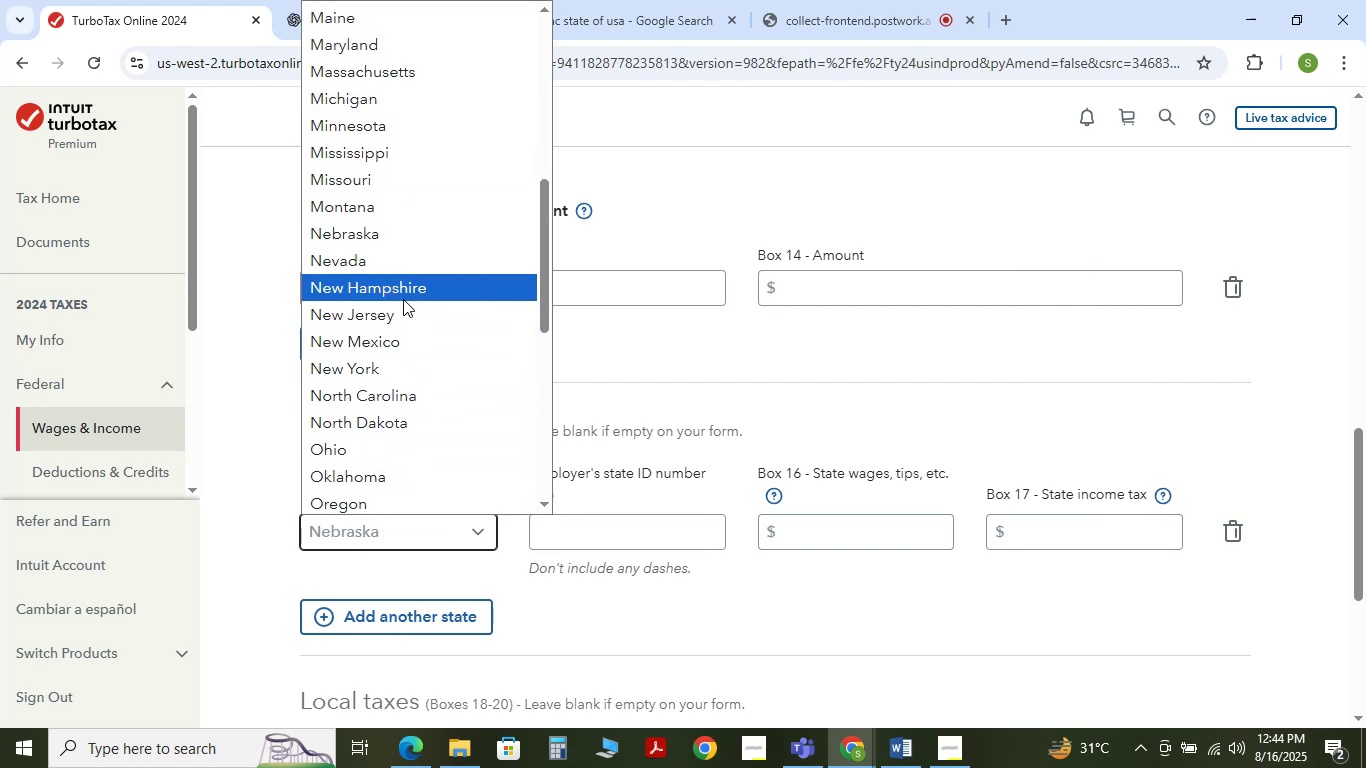 
left_click([395, 307])
 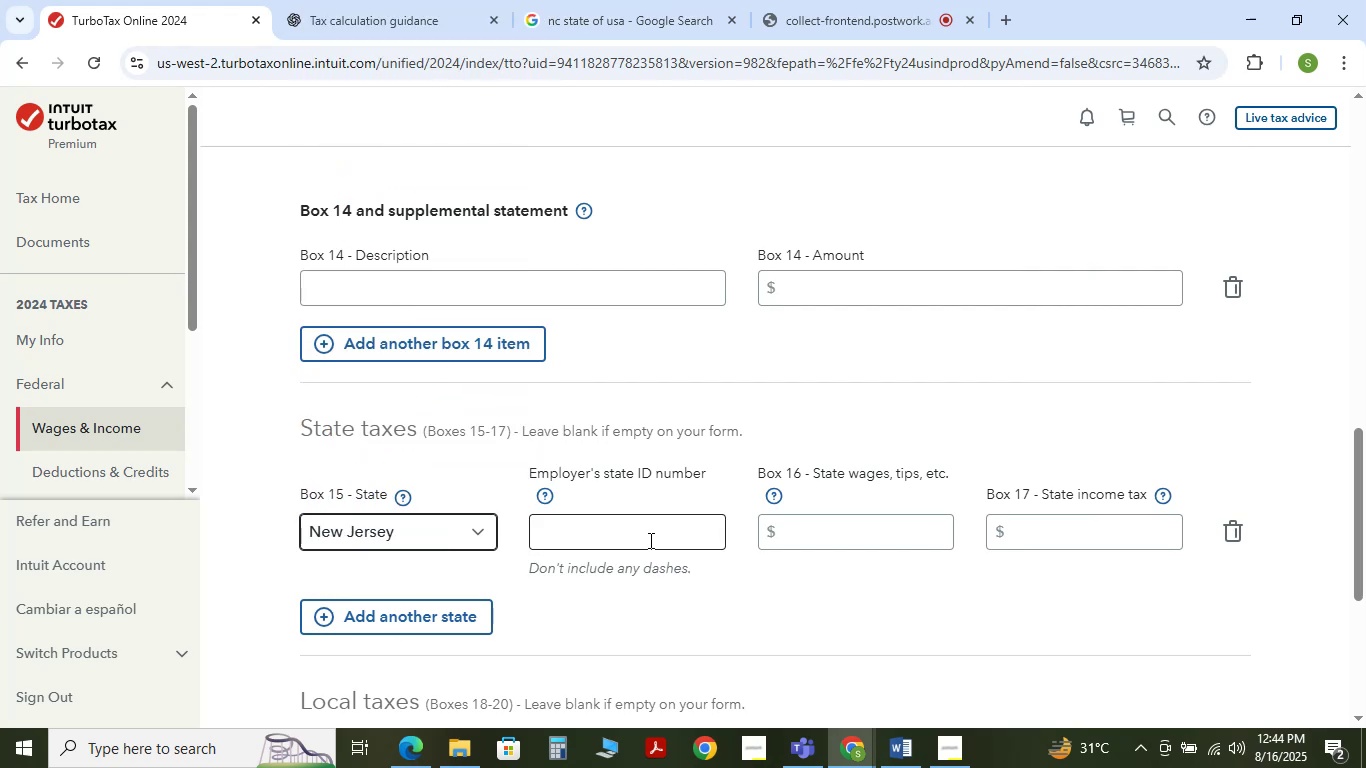 
left_click([649, 540])
 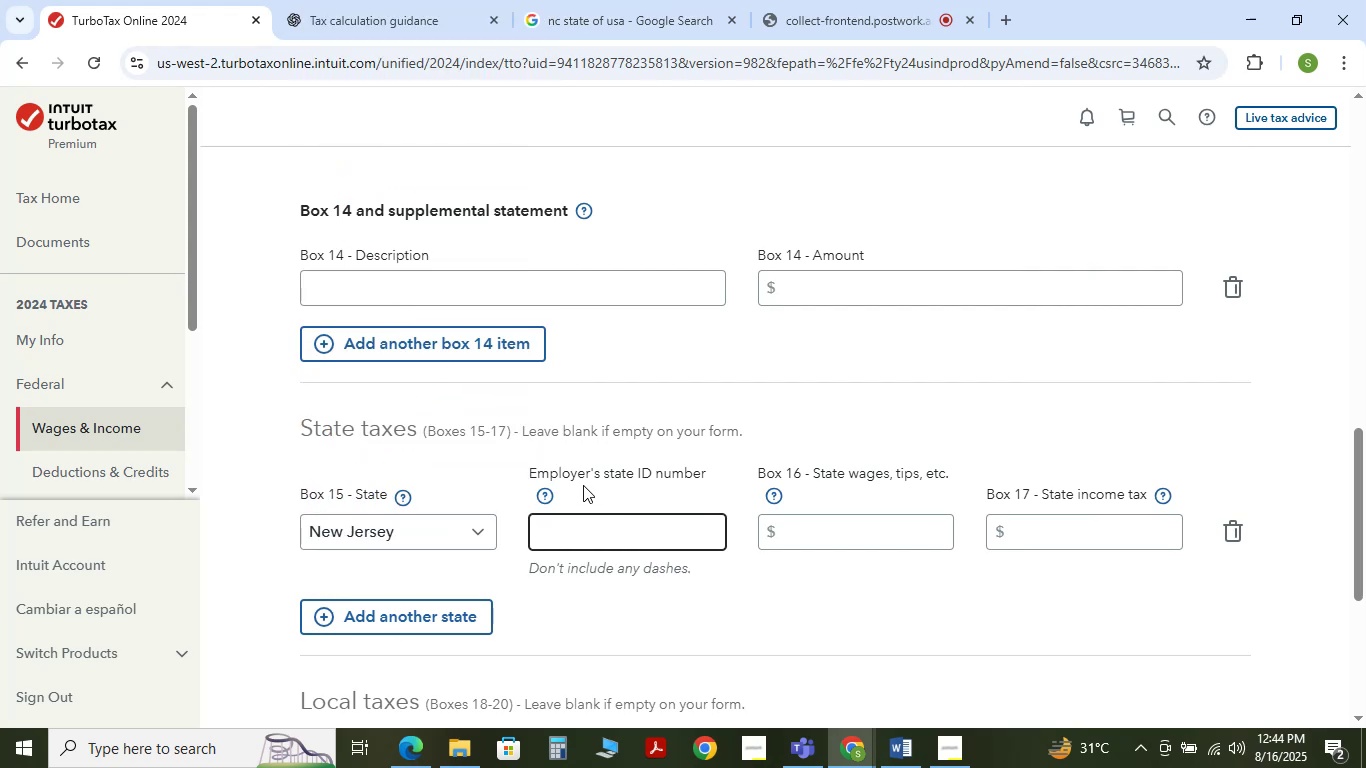 
mouse_move([545, 476])
 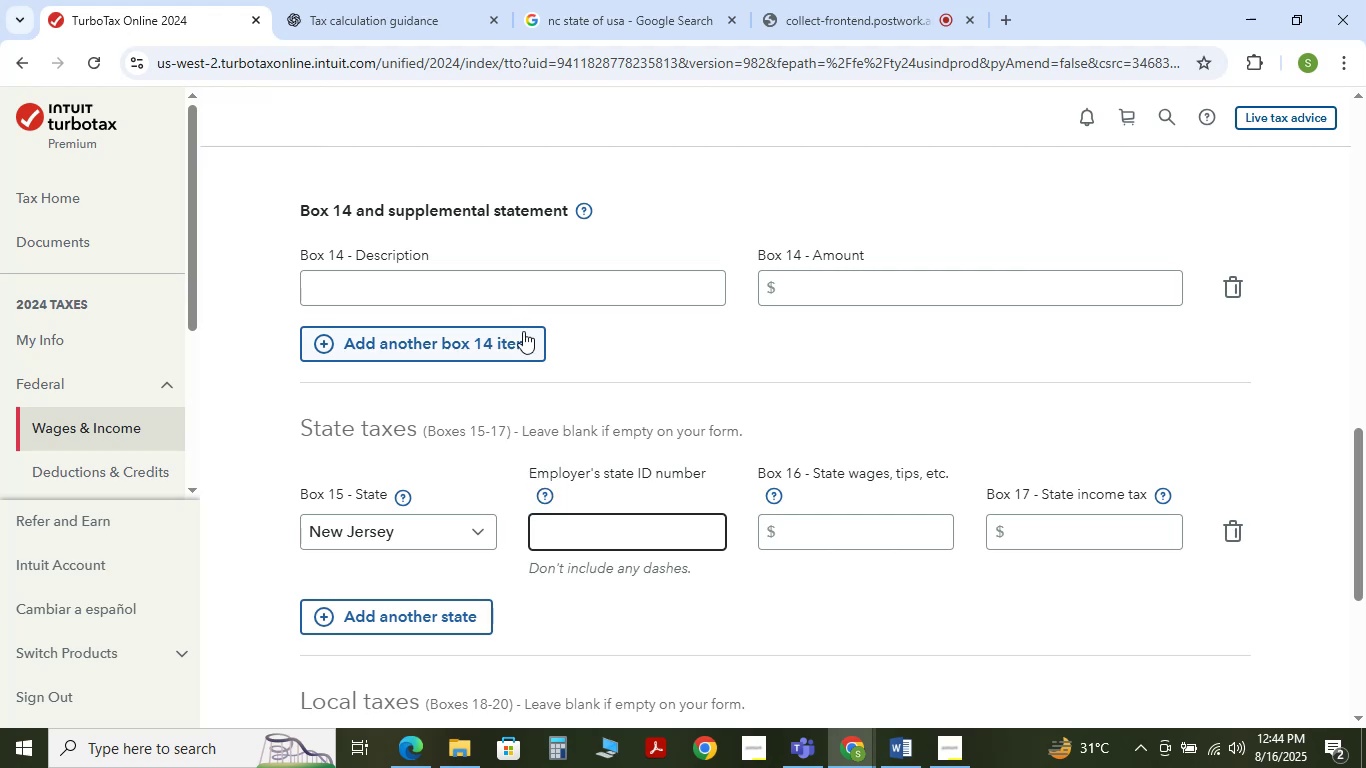 
left_click_drag(start_coordinate=[529, 468], to_coordinate=[706, 475])
 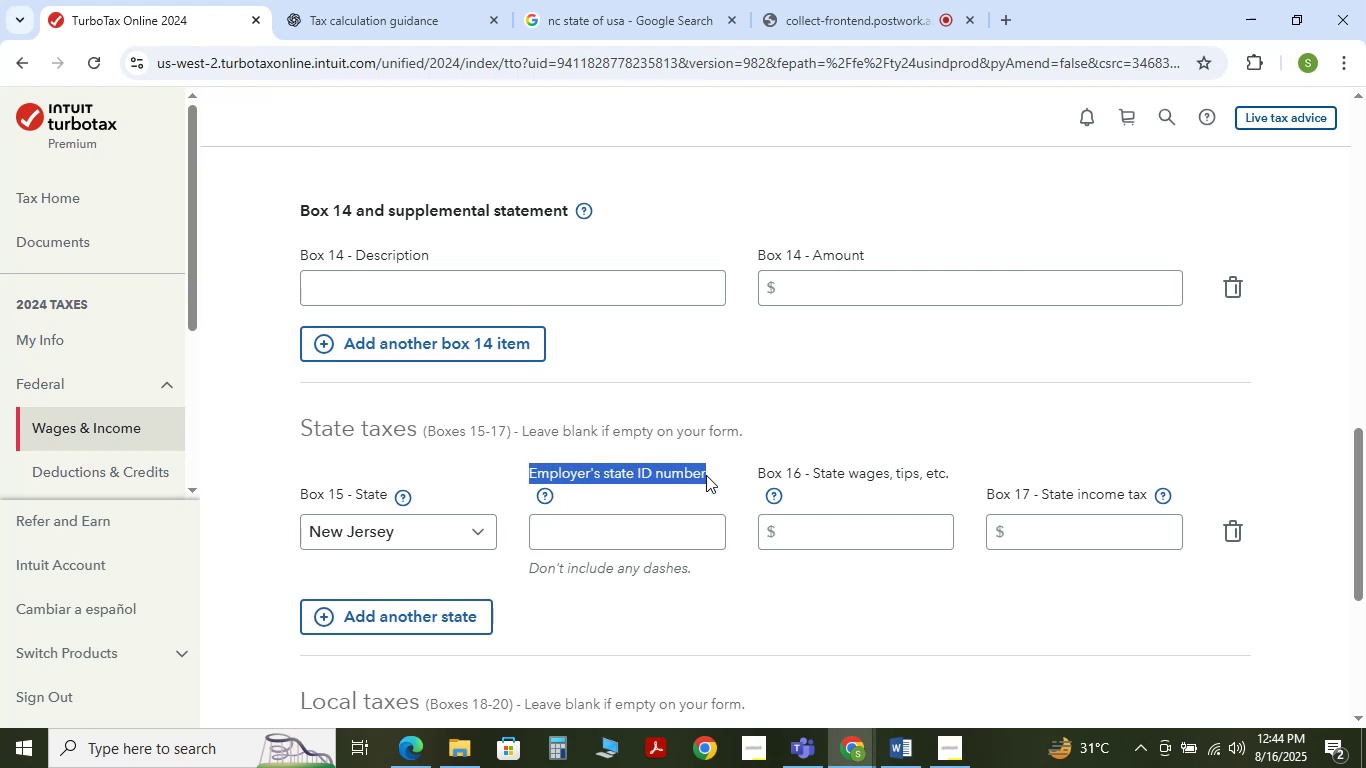 
key(Control+C)
 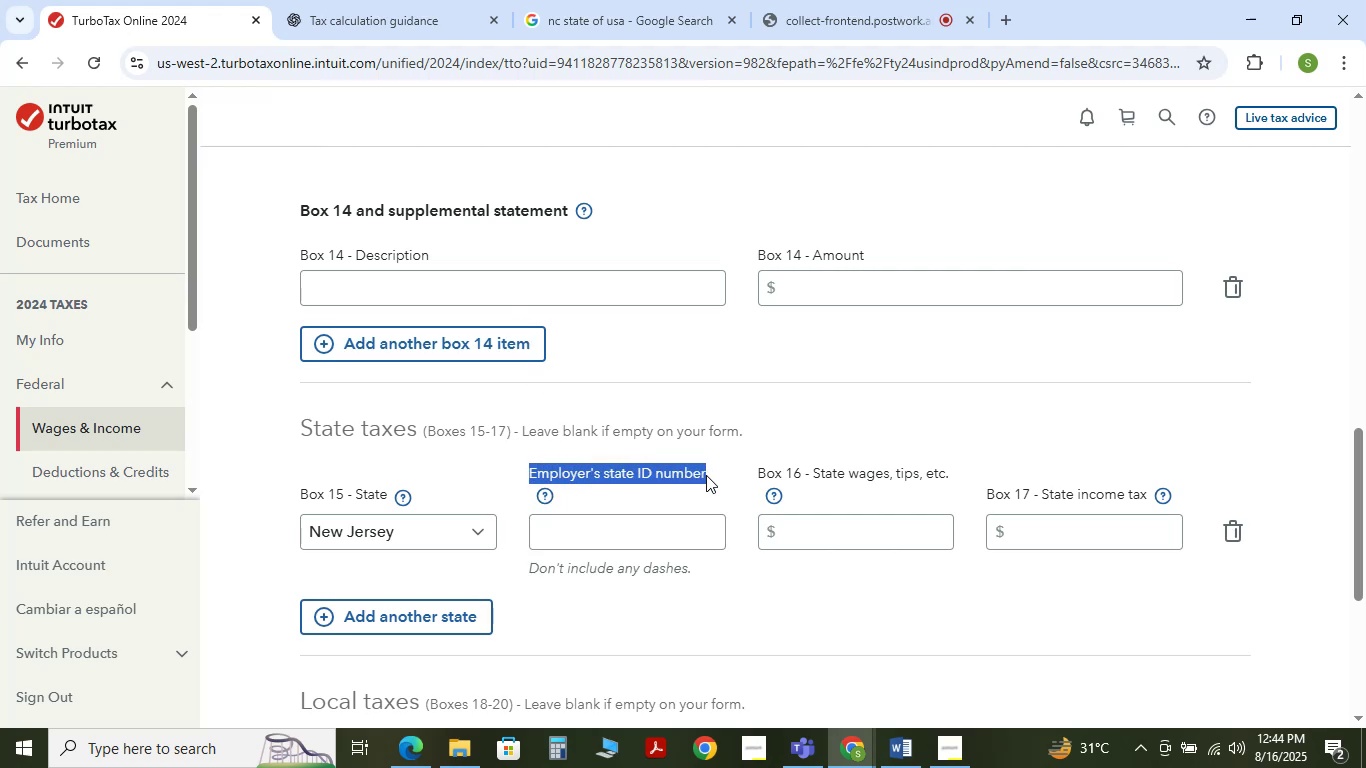 
key(Control+C)
 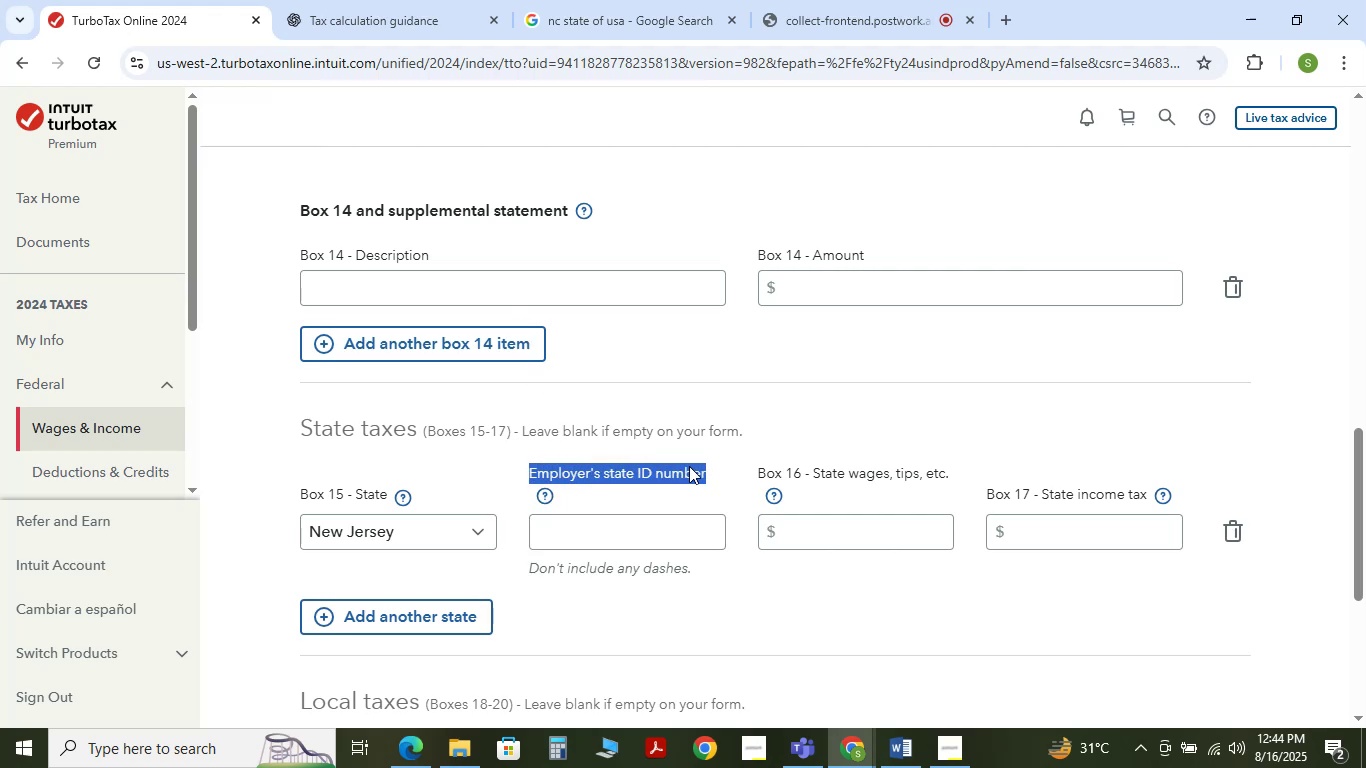 
key(Control+C)
 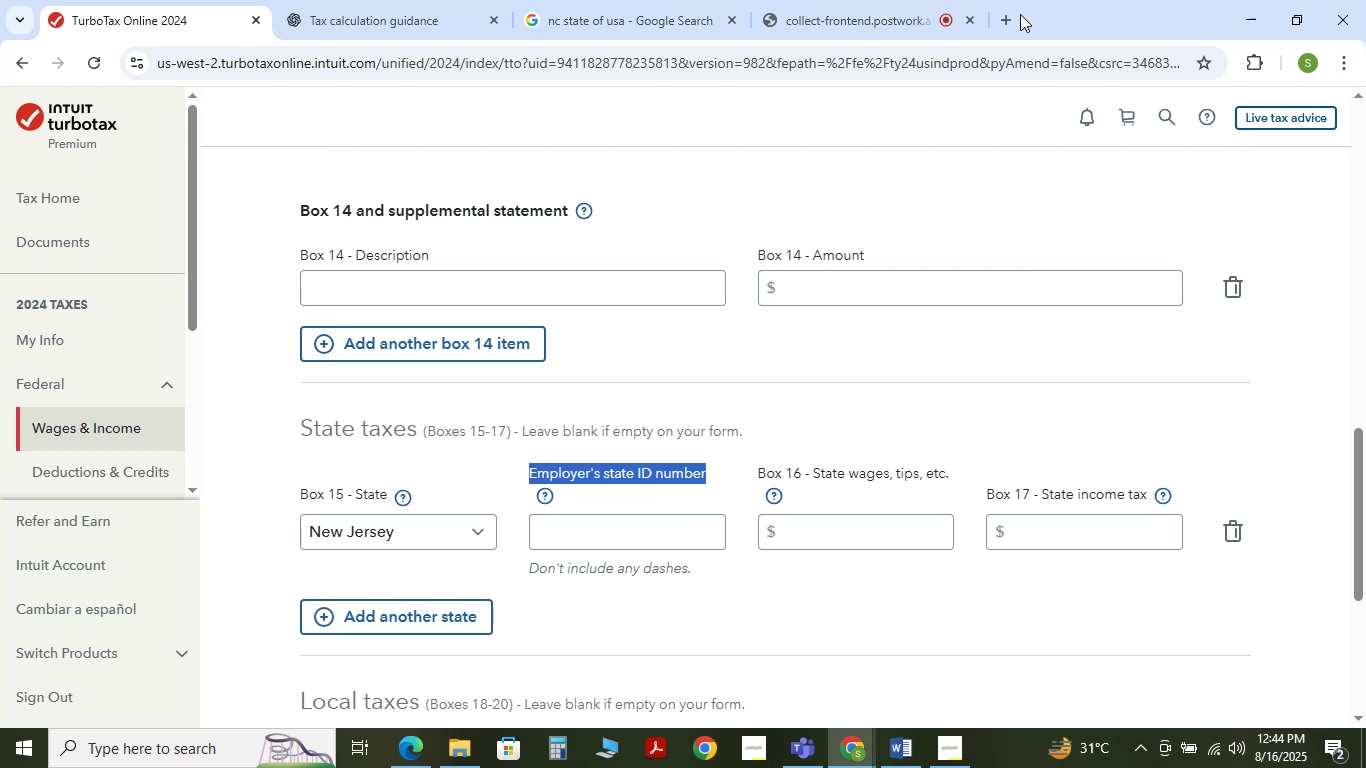 
left_click([1020, 14])
 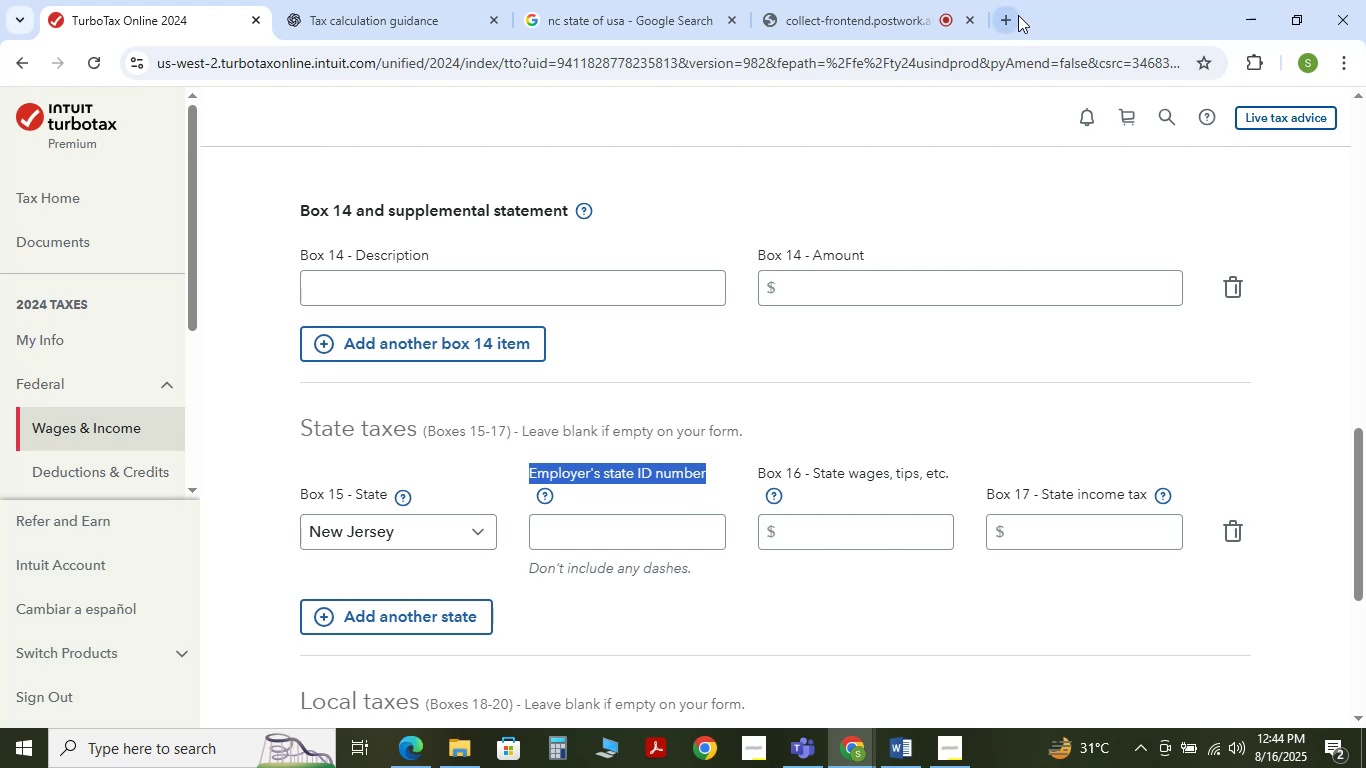 
left_click([1018, 15])
 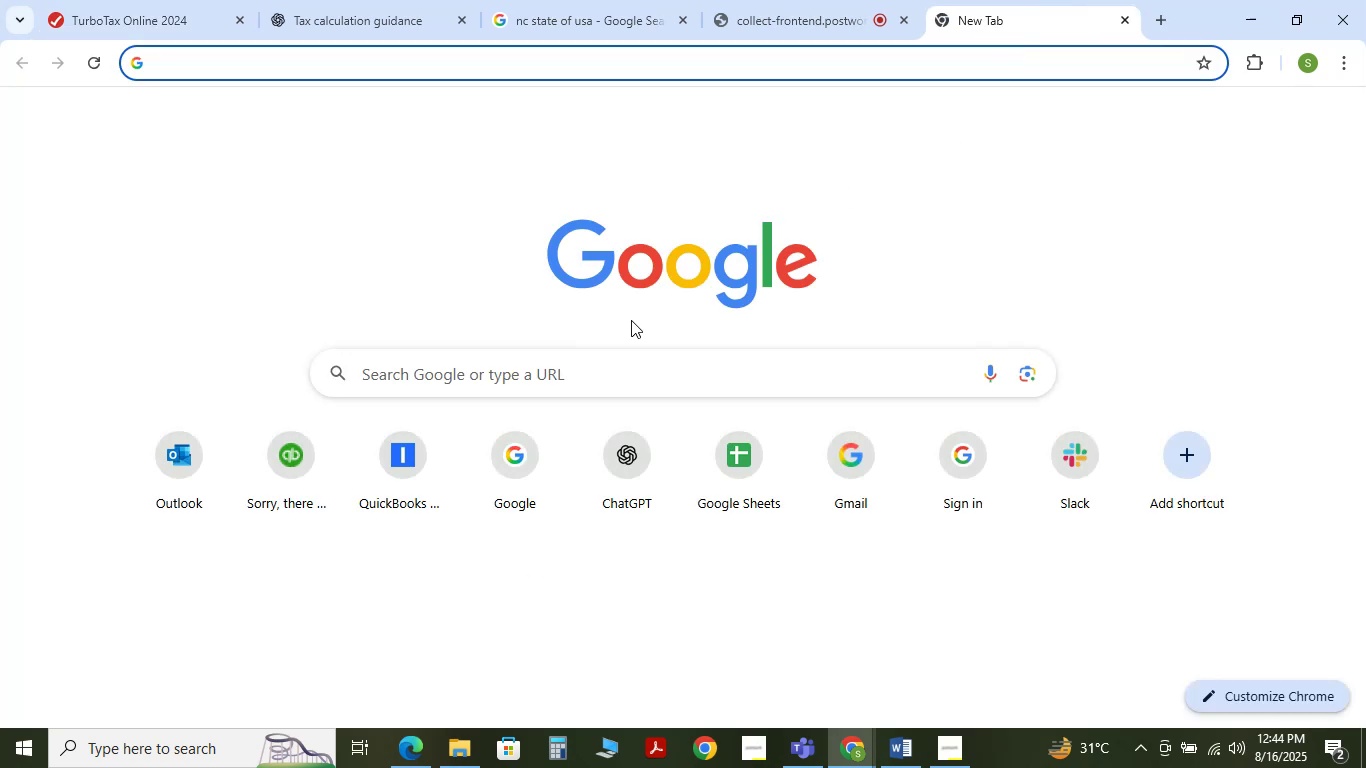 
mouse_move([540, 325])
 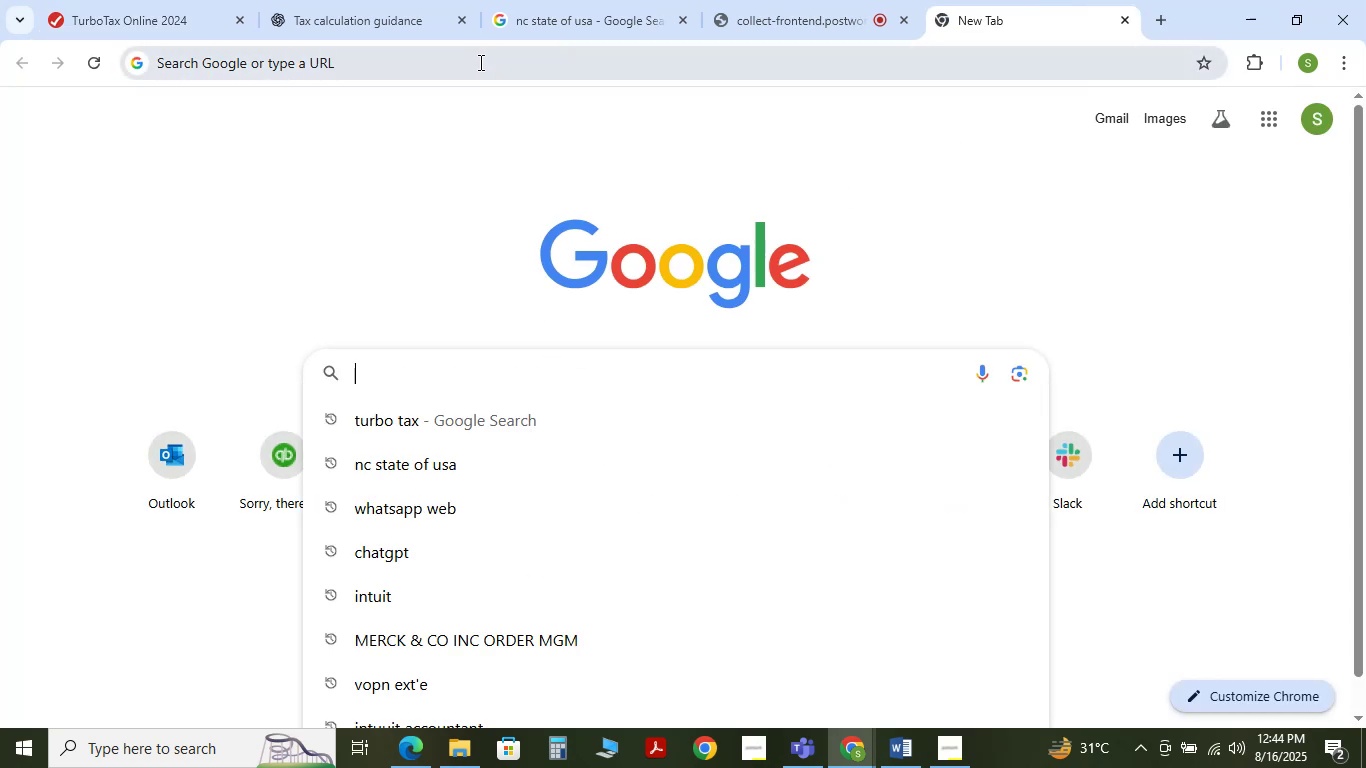 
left_click([479, 62])
 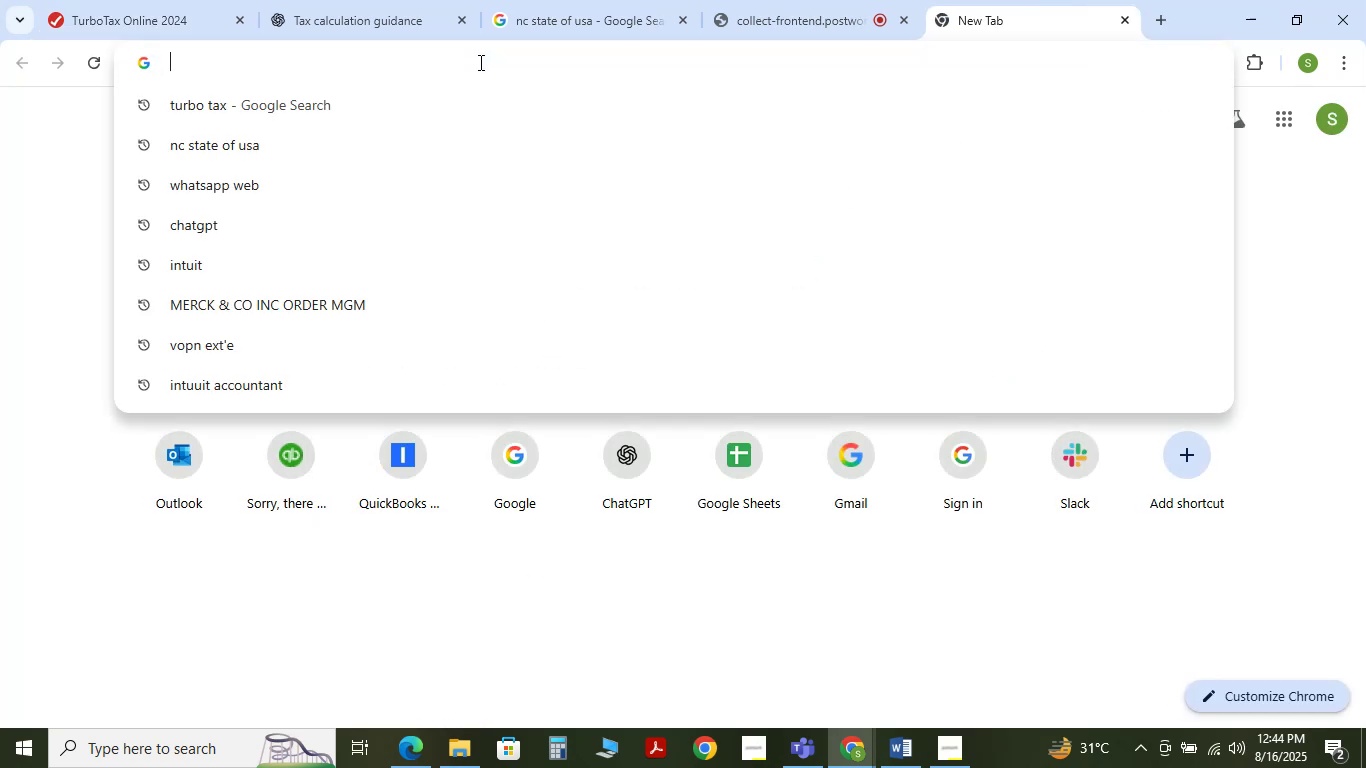 
type(ch)
 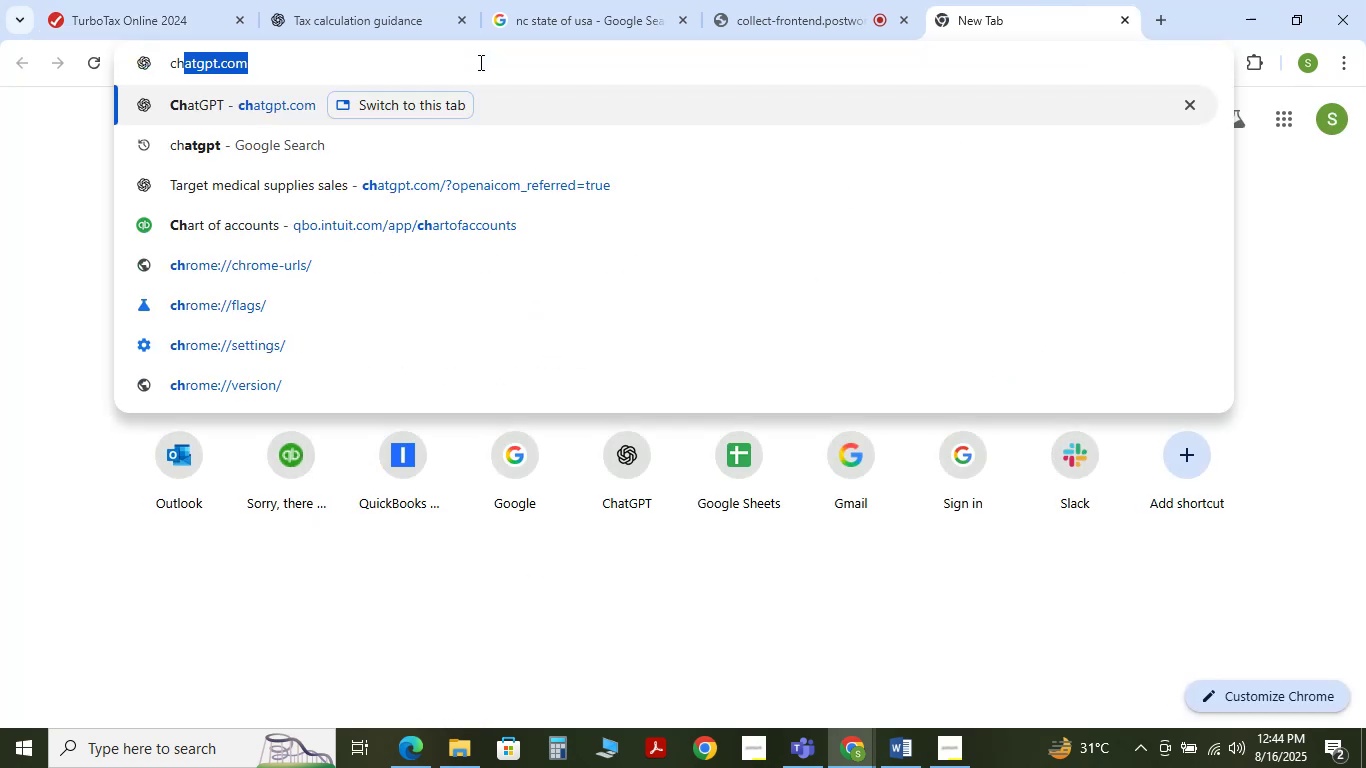 
key(Enter)
 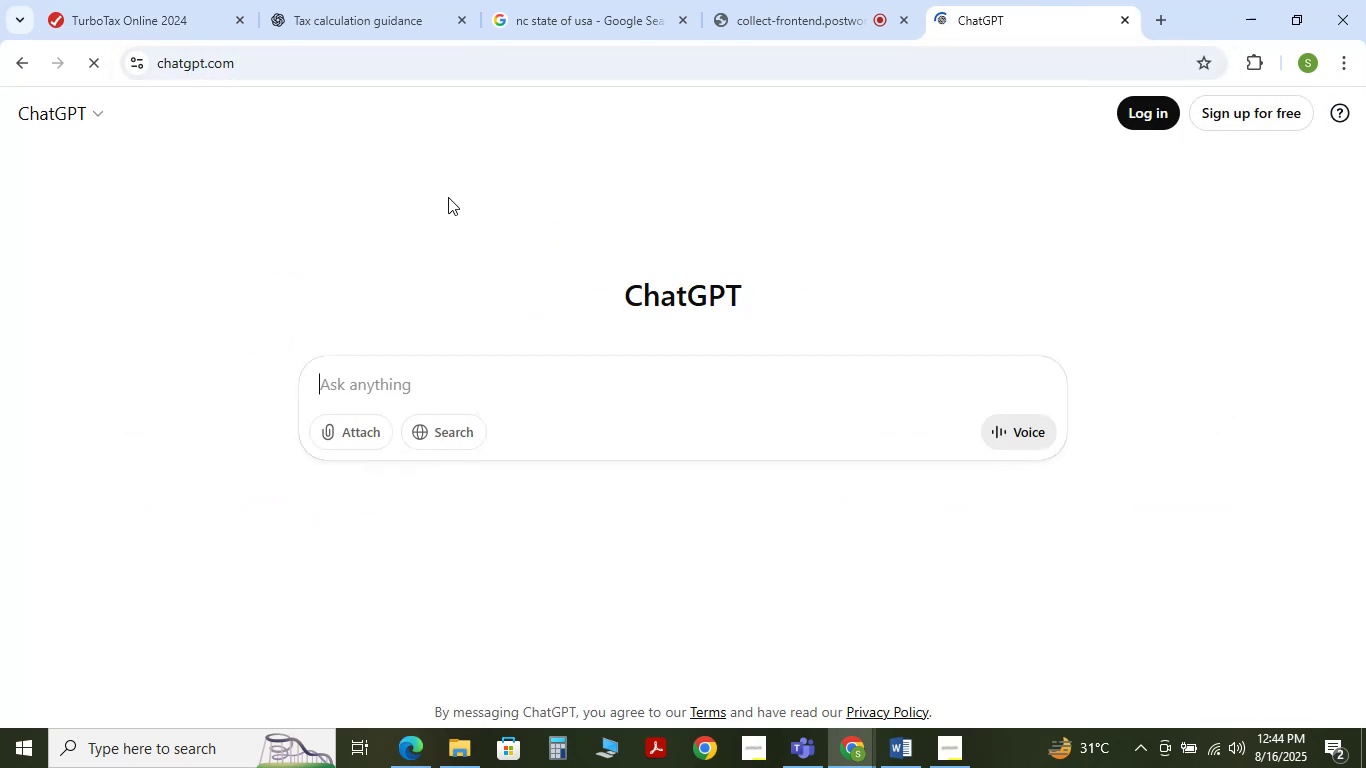 
key(Control+V)
 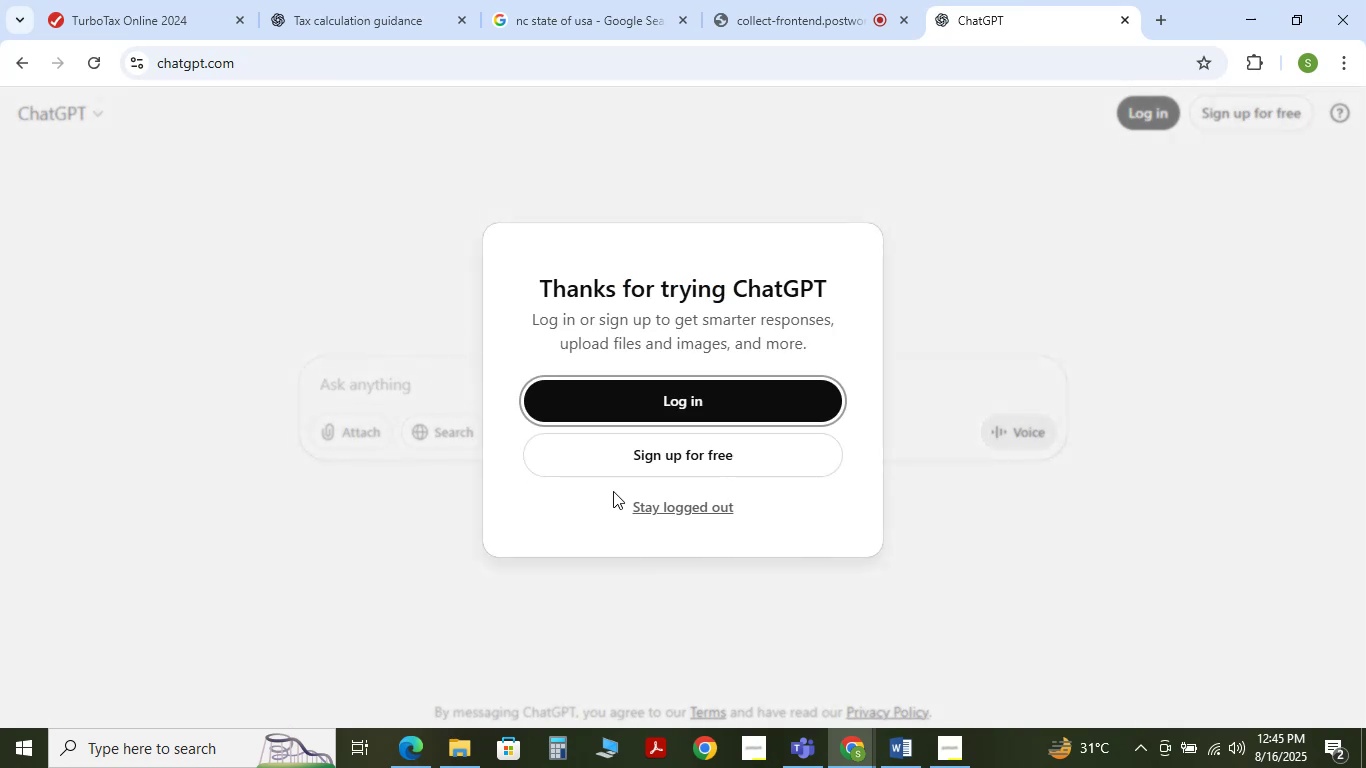 
left_click([638, 508])
 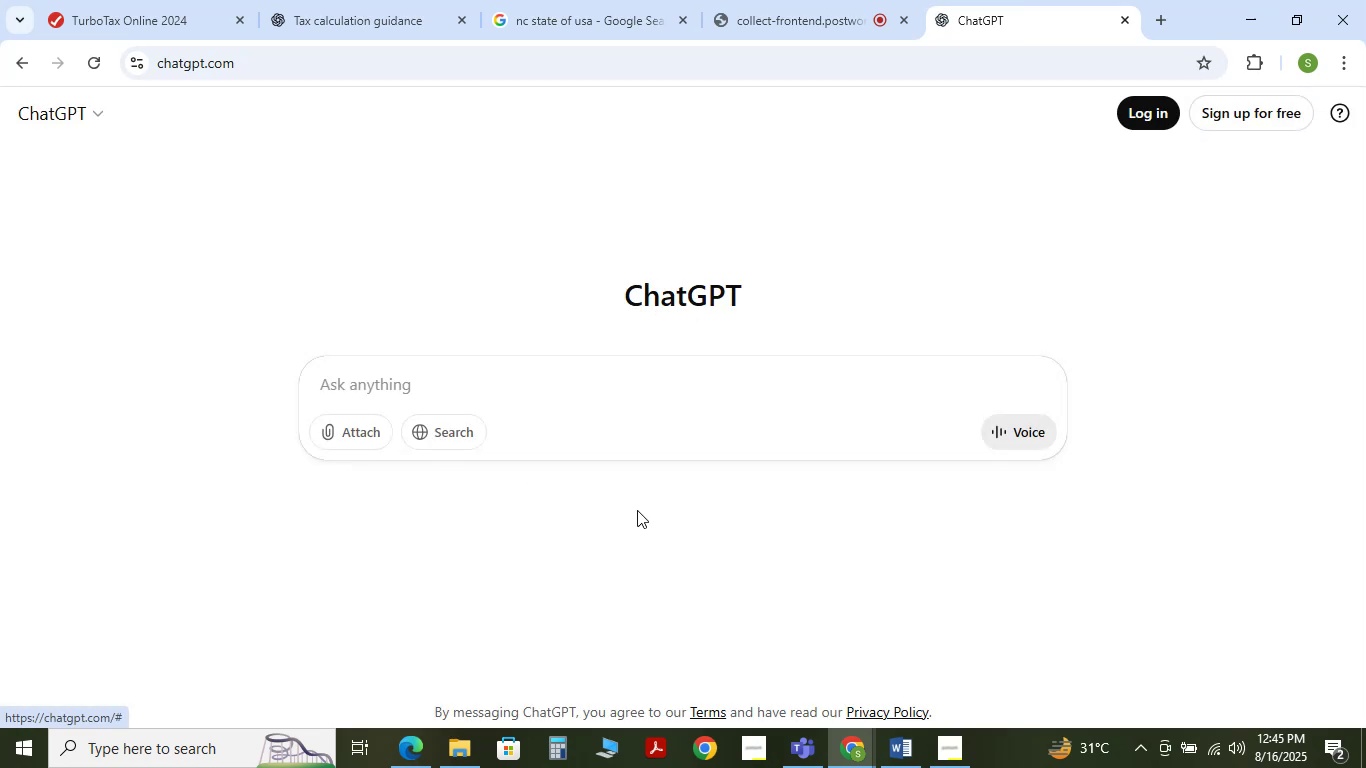 
key(Control+V)
 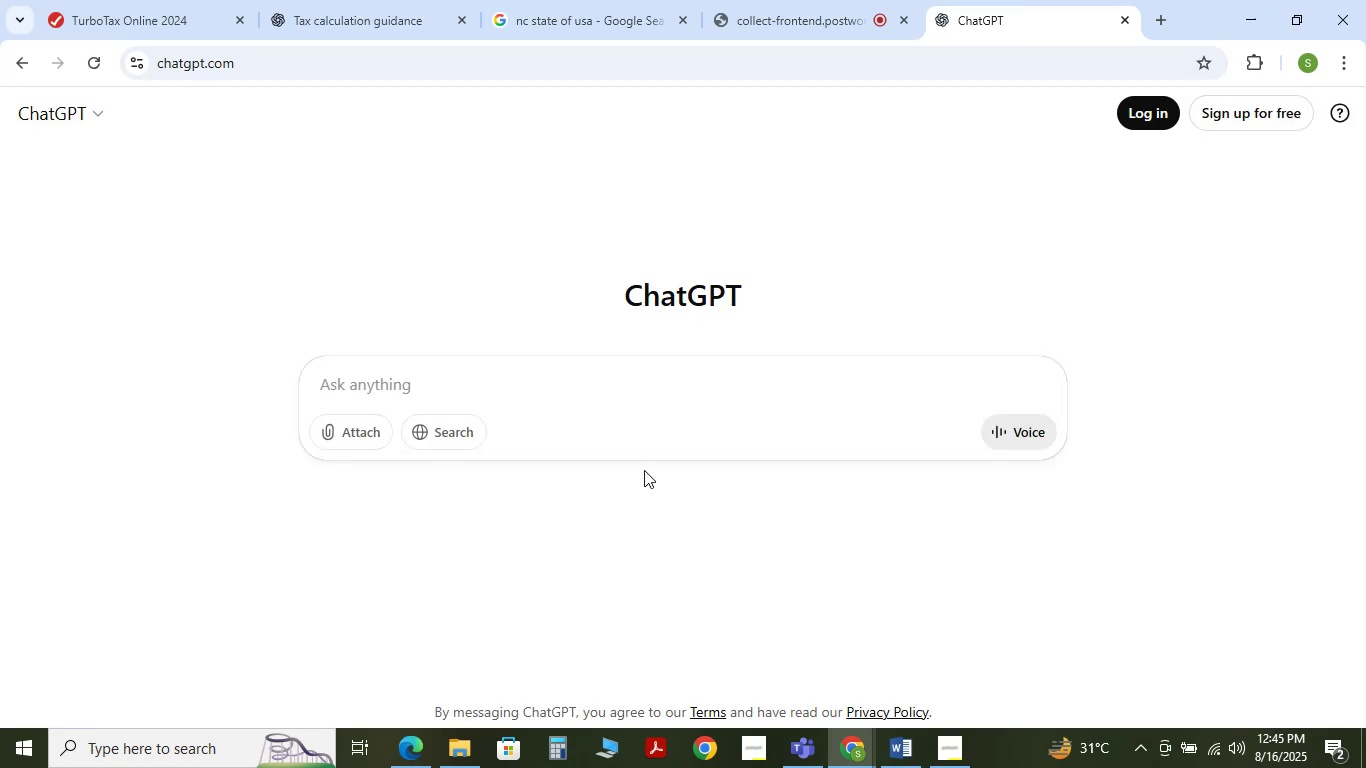 
left_click([658, 407])
 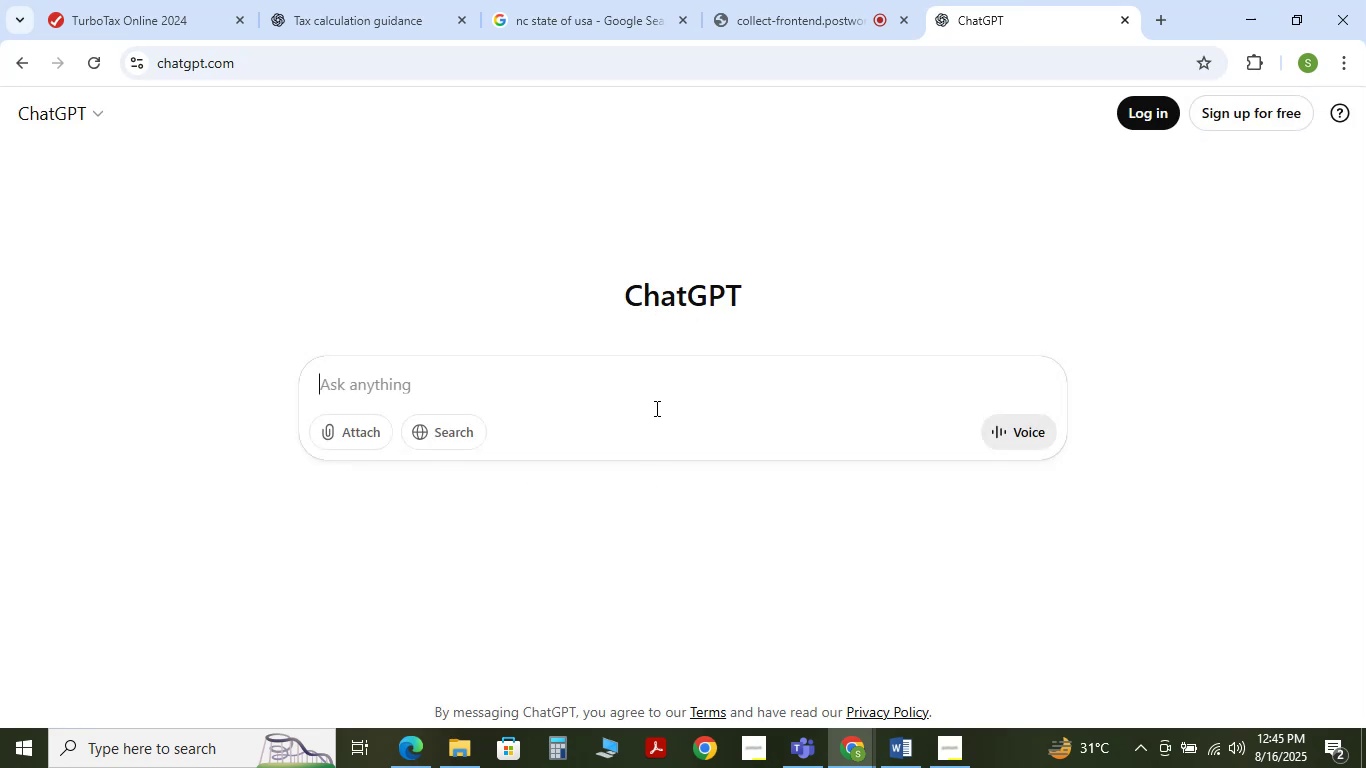 
key(Control+V)
 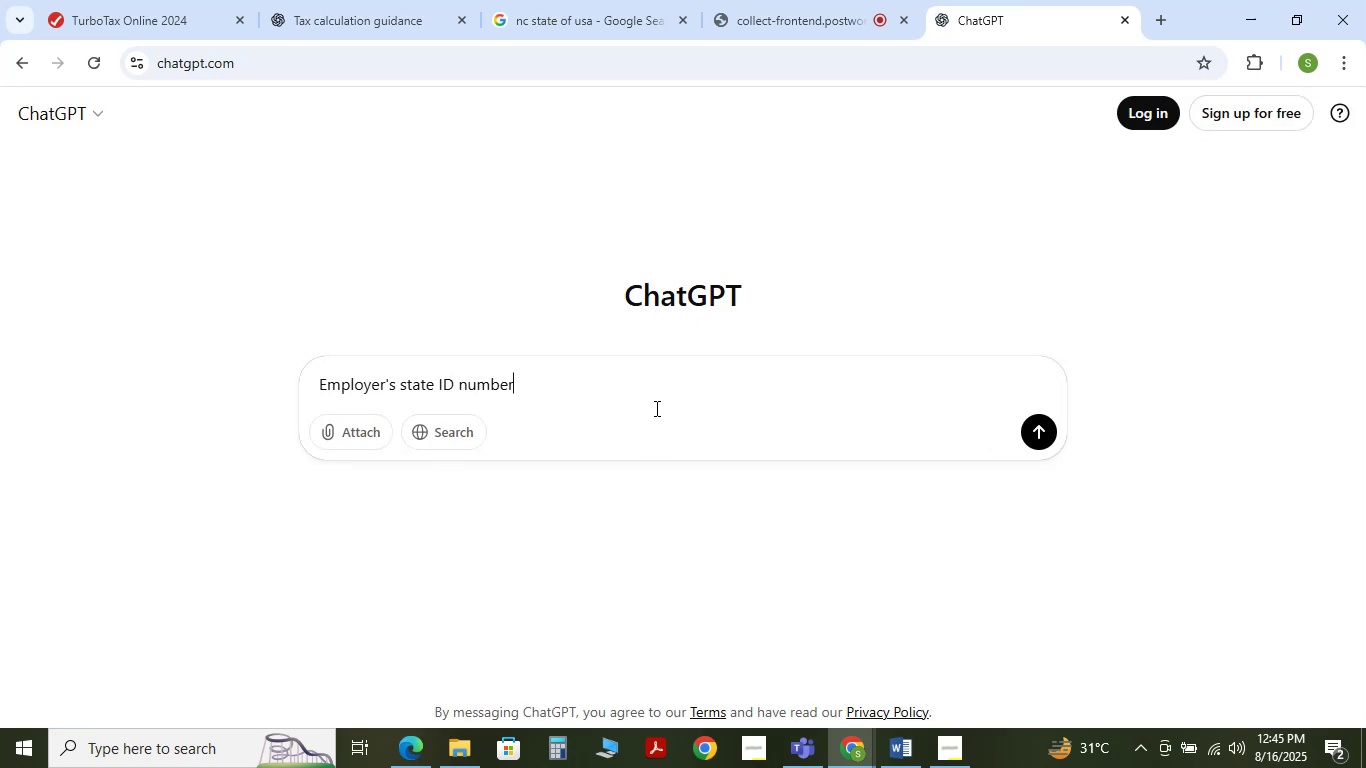 
key(NumpadEnter)
 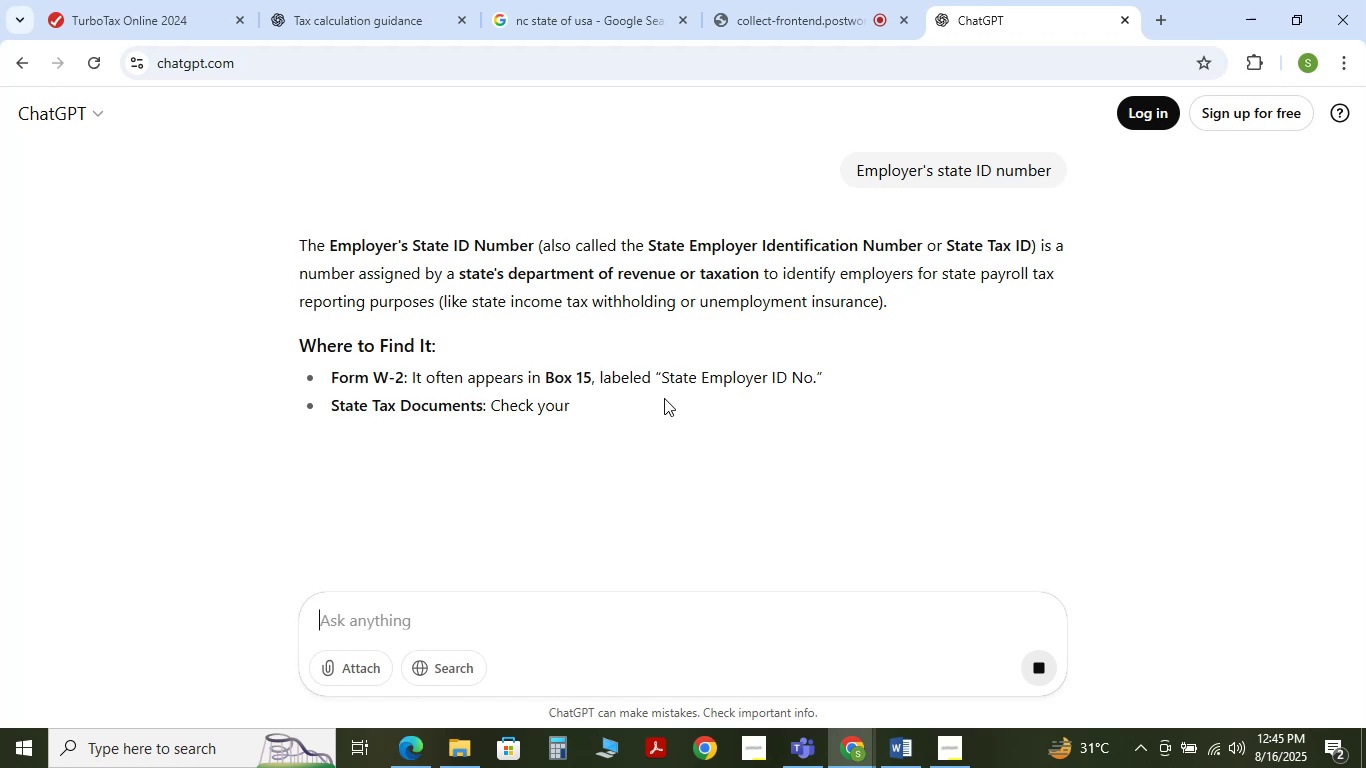 
wait(6.54)
 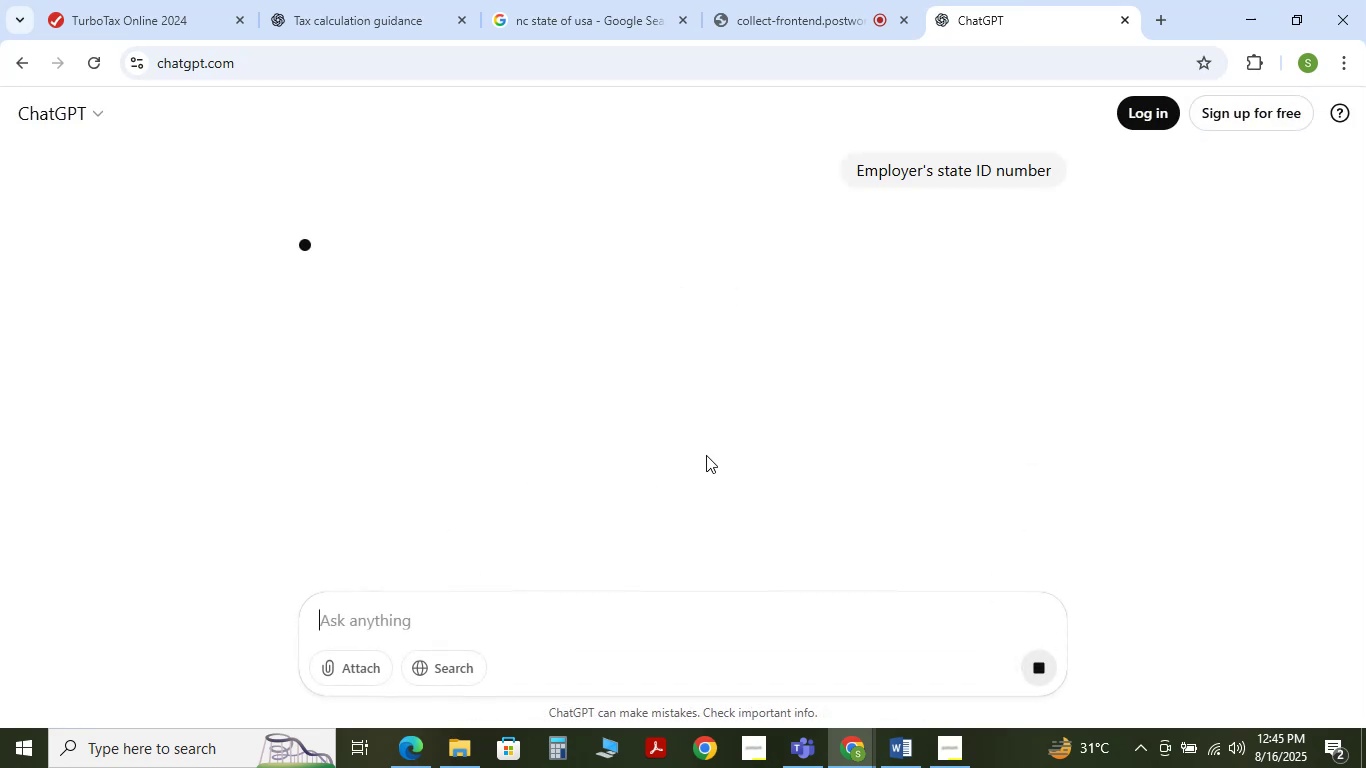 
left_click([549, 611])
 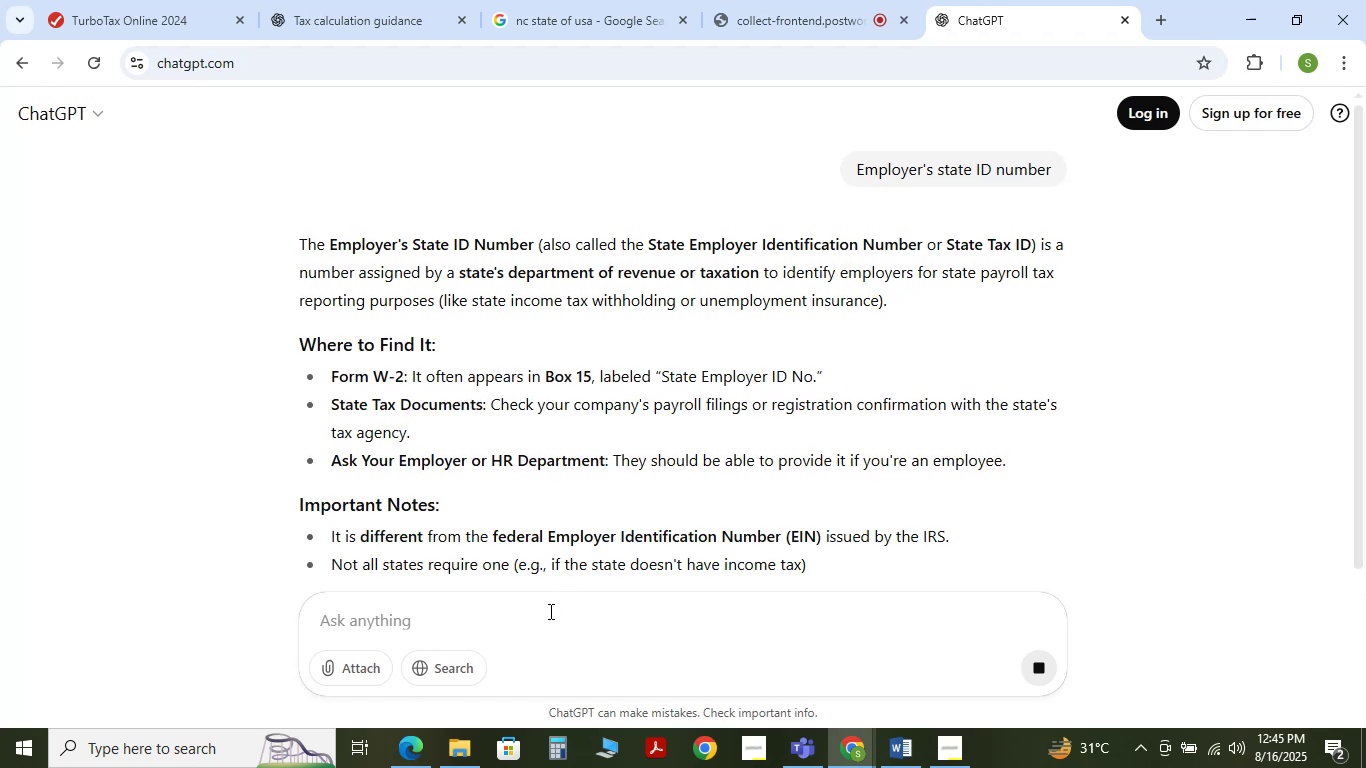 
type(dummmy)
 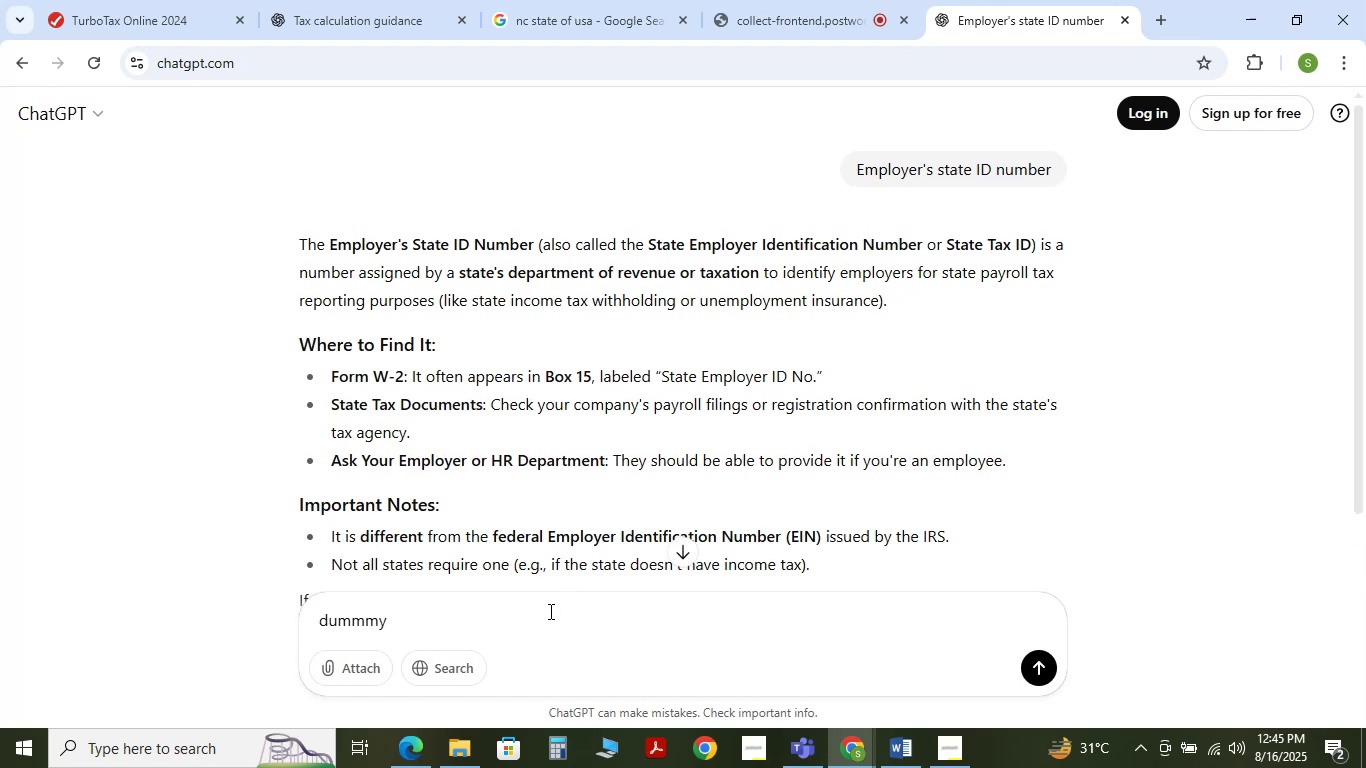 
key(Enter)
 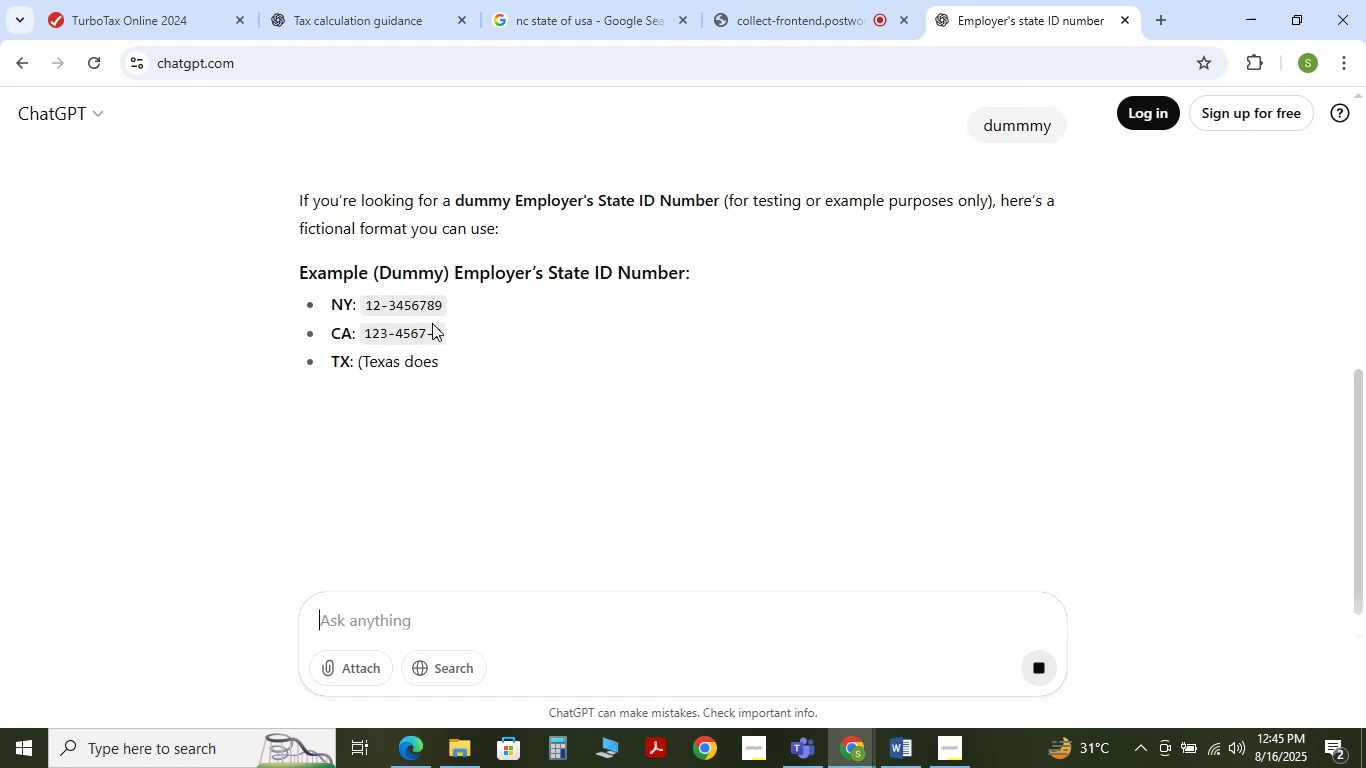 
wait(5.29)
 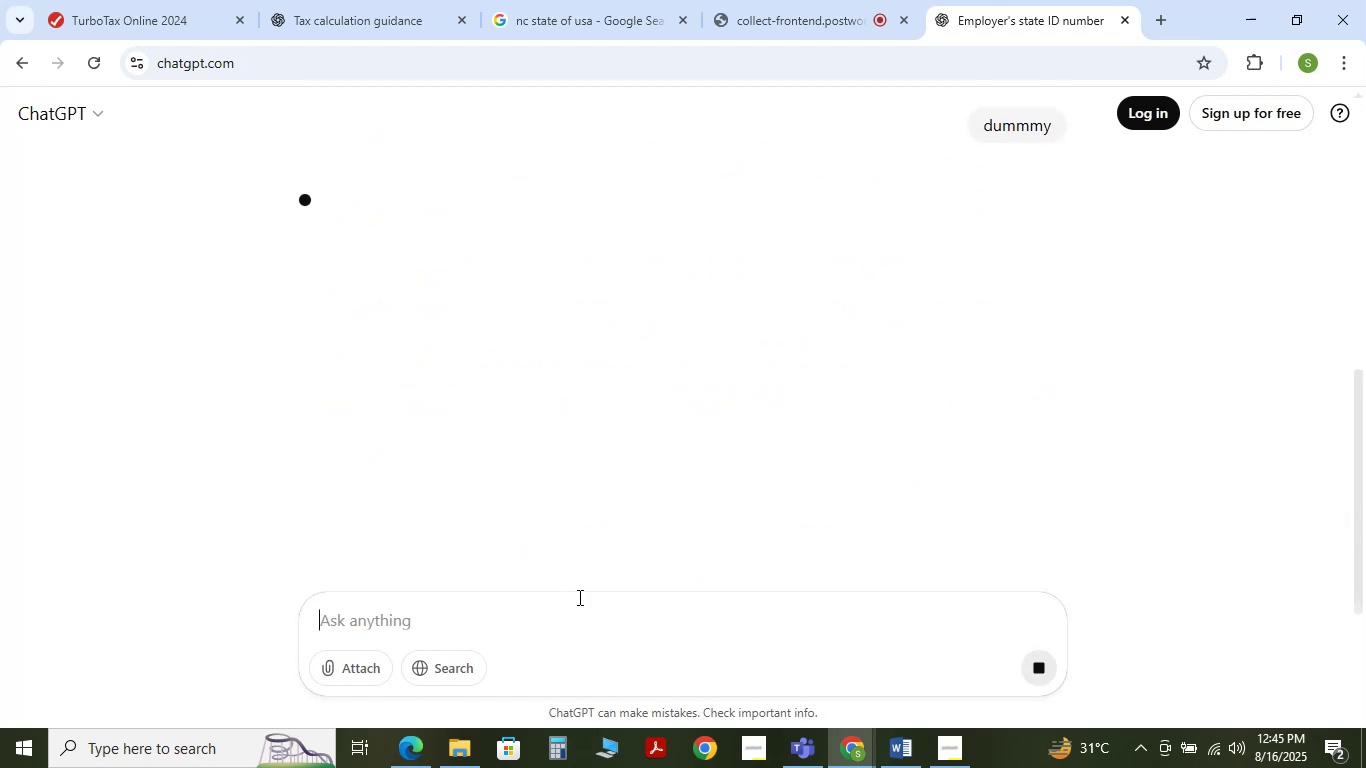 
left_click_drag(start_coordinate=[366, 306], to_coordinate=[443, 310])
 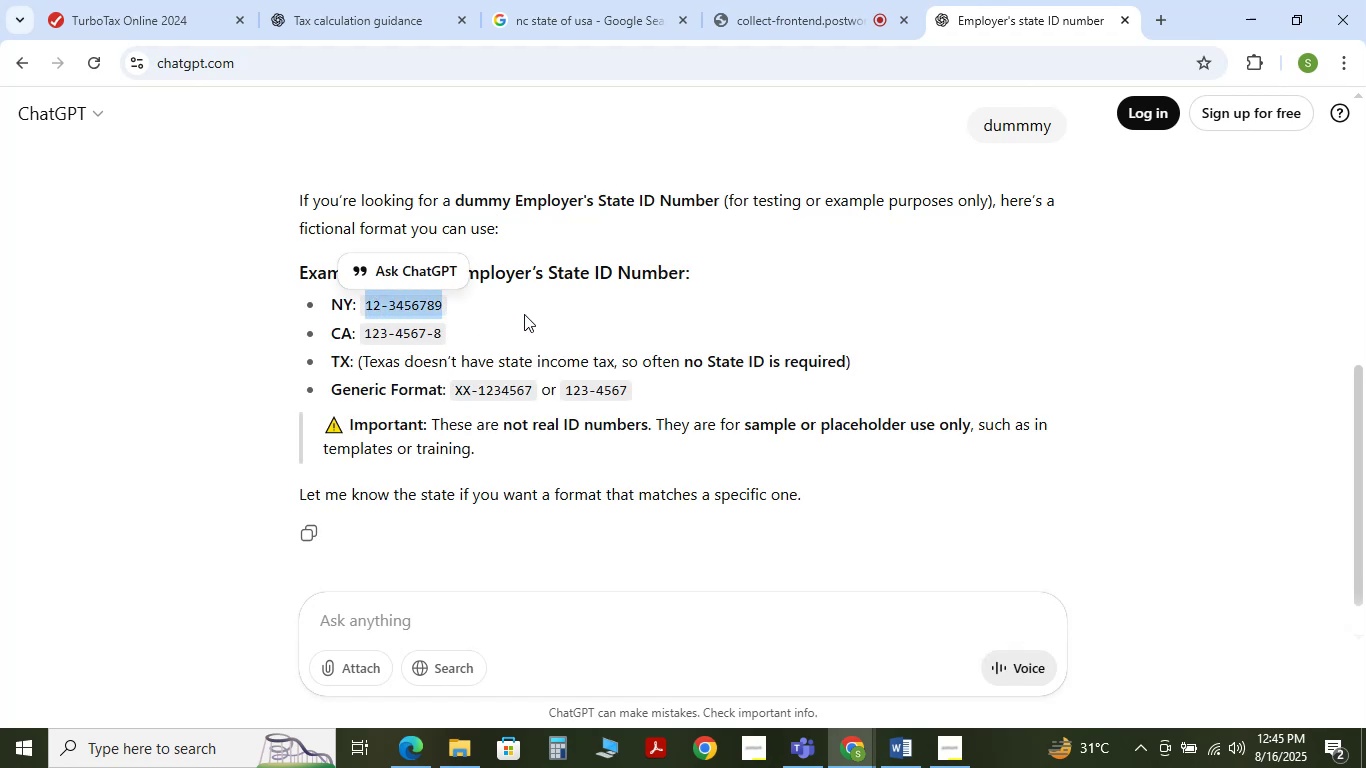 
left_click([524, 314])
 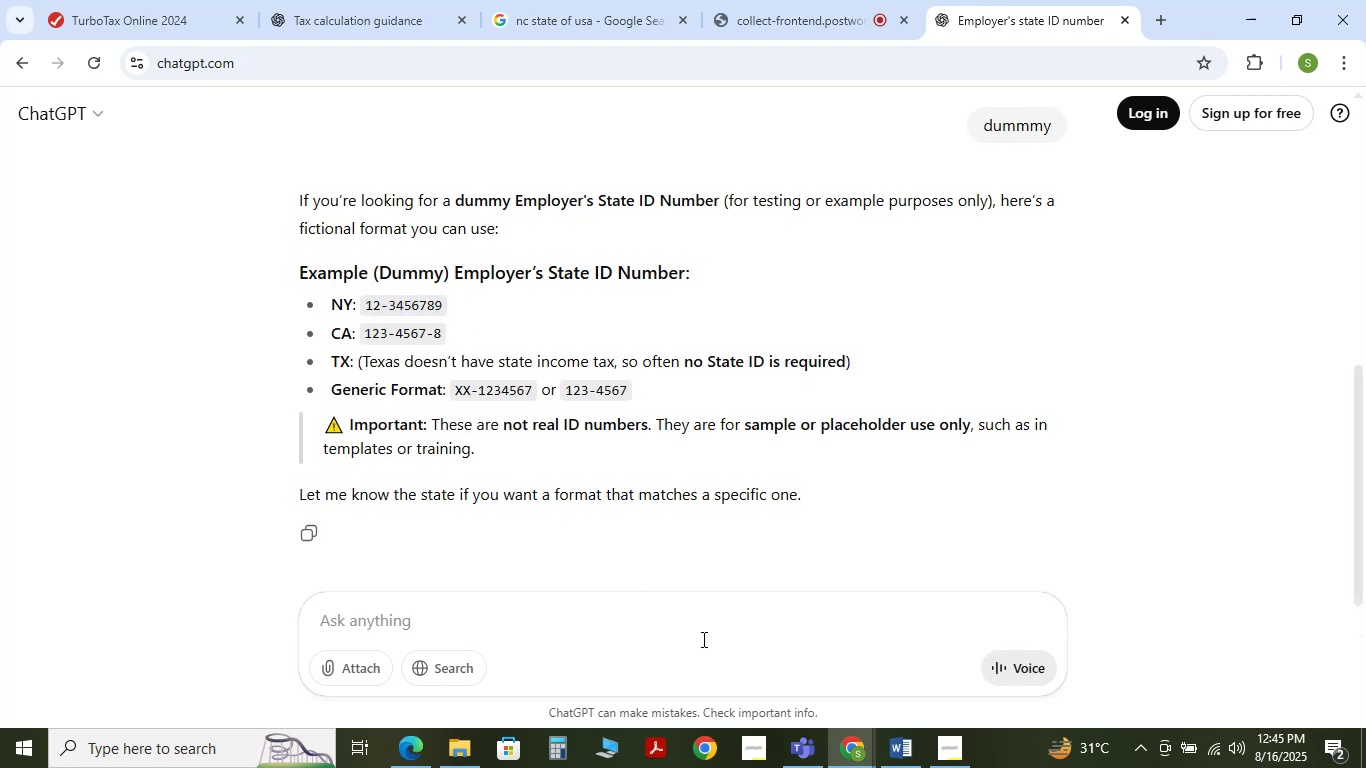 
left_click([704, 637])
 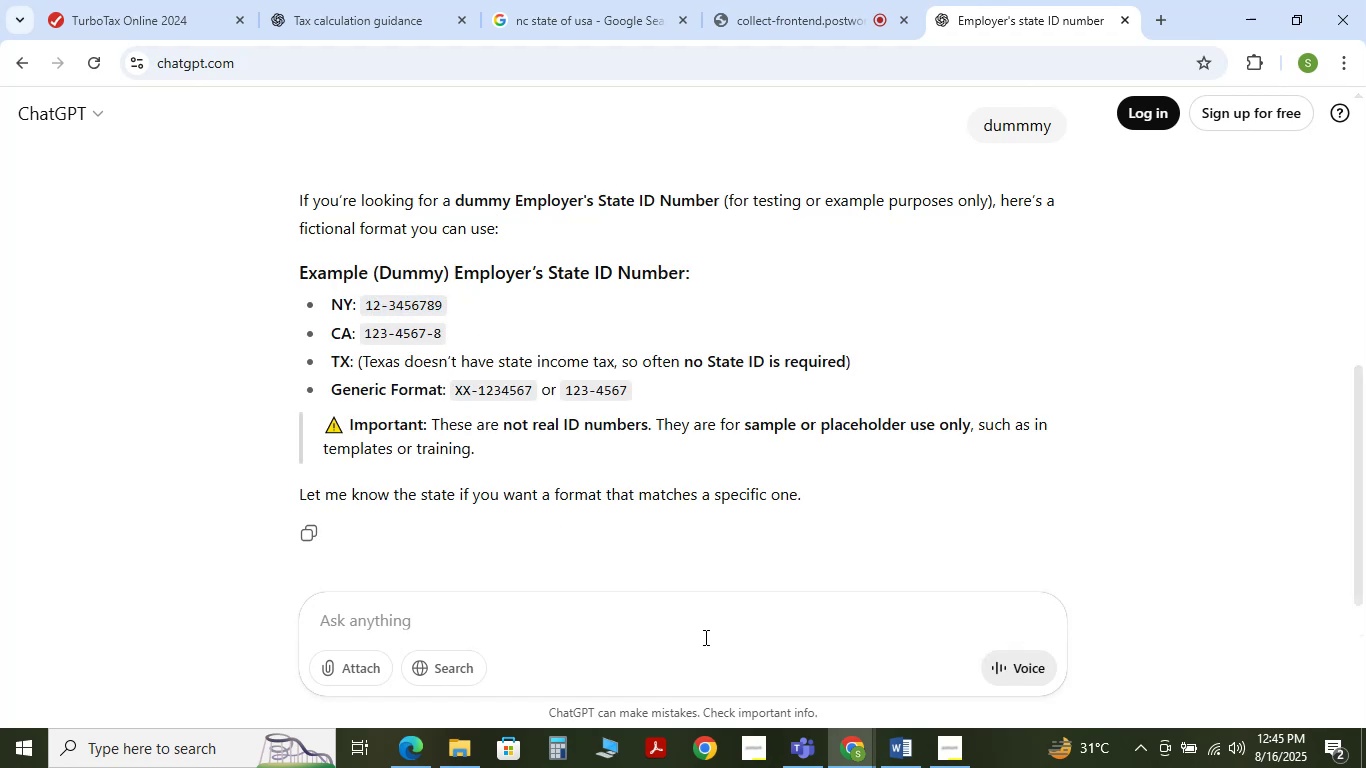 
hold_key(key=N, duration=0.32)
 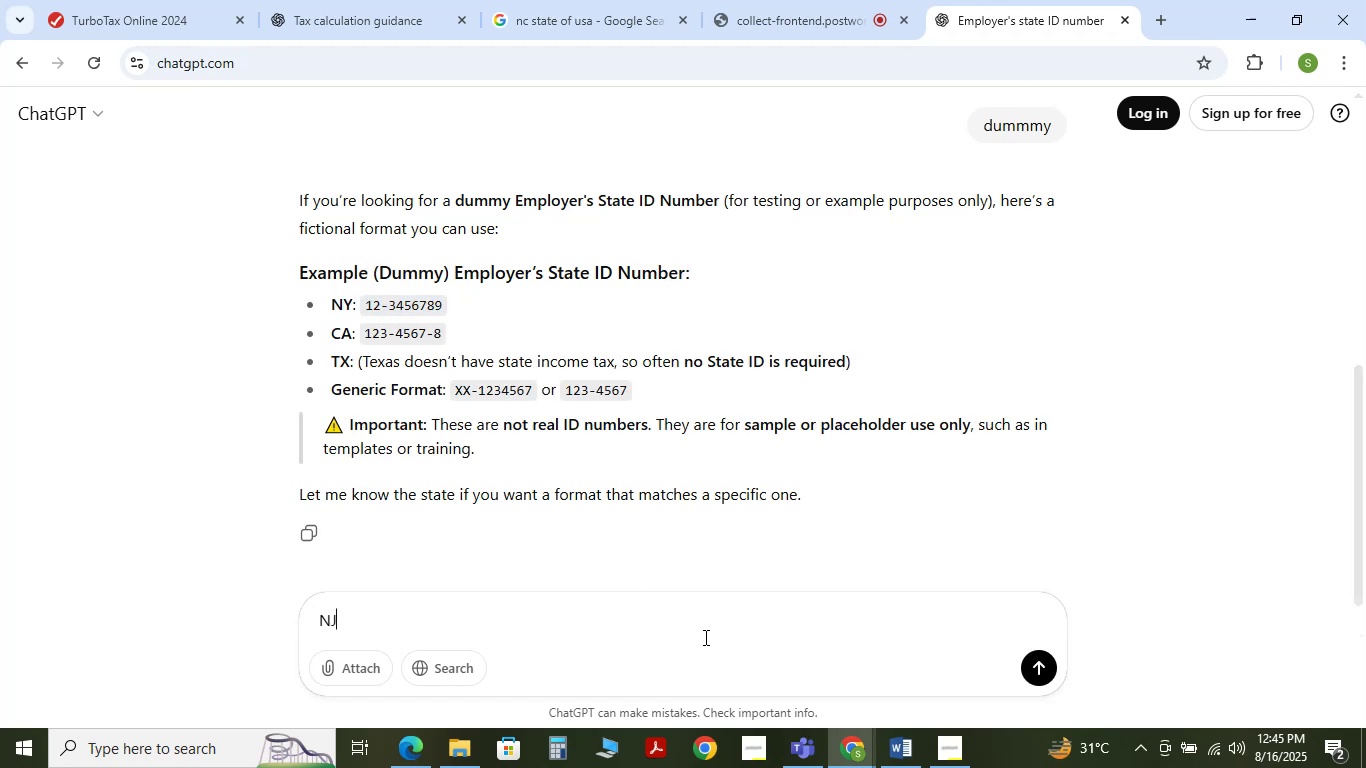 
key(Shift+J)
 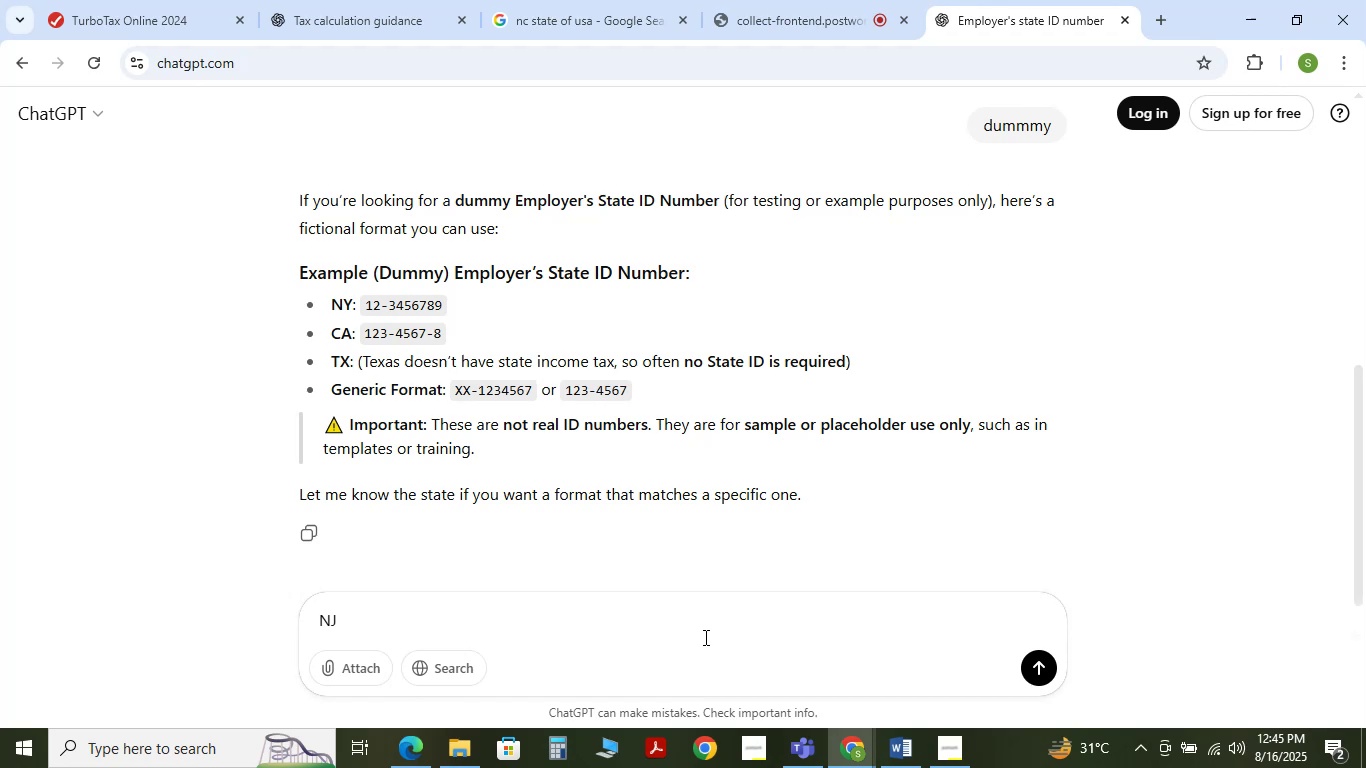 
key(Enter)
 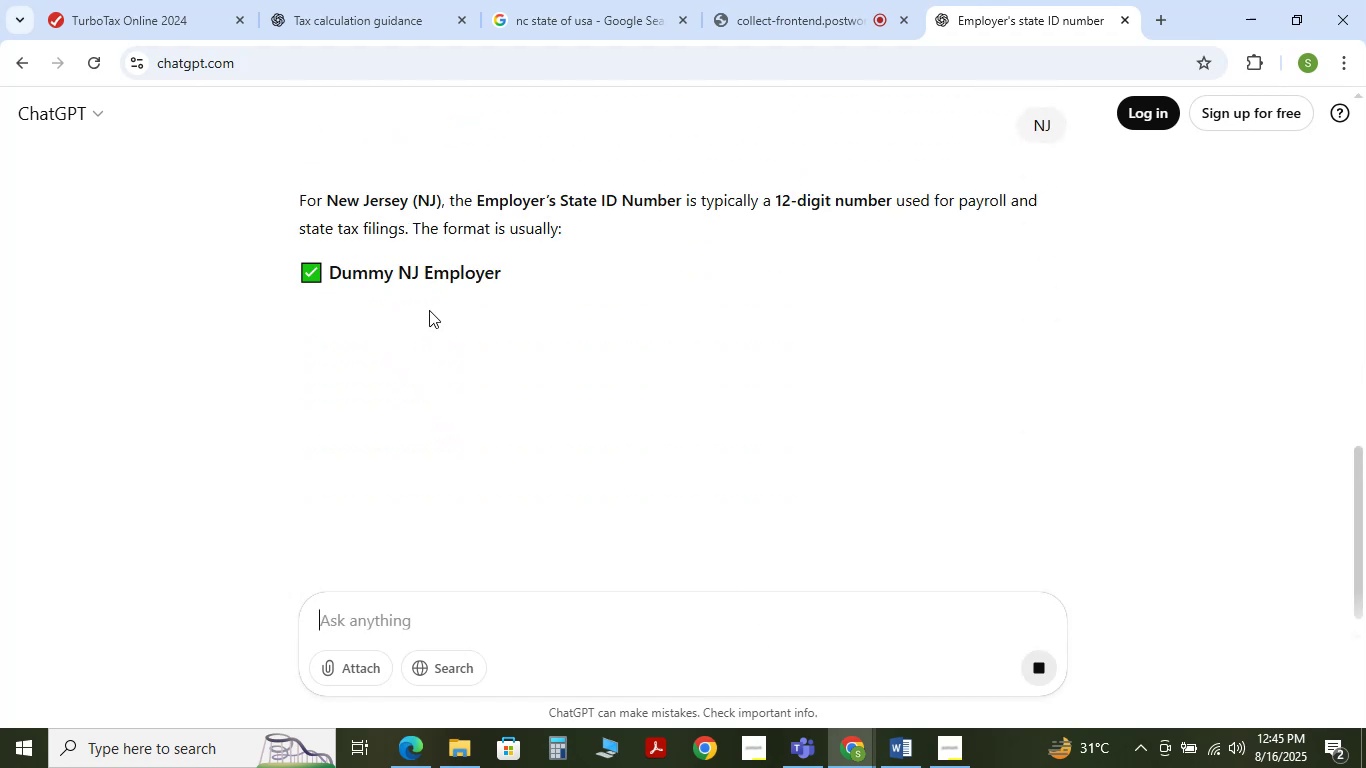 
wait(8.94)
 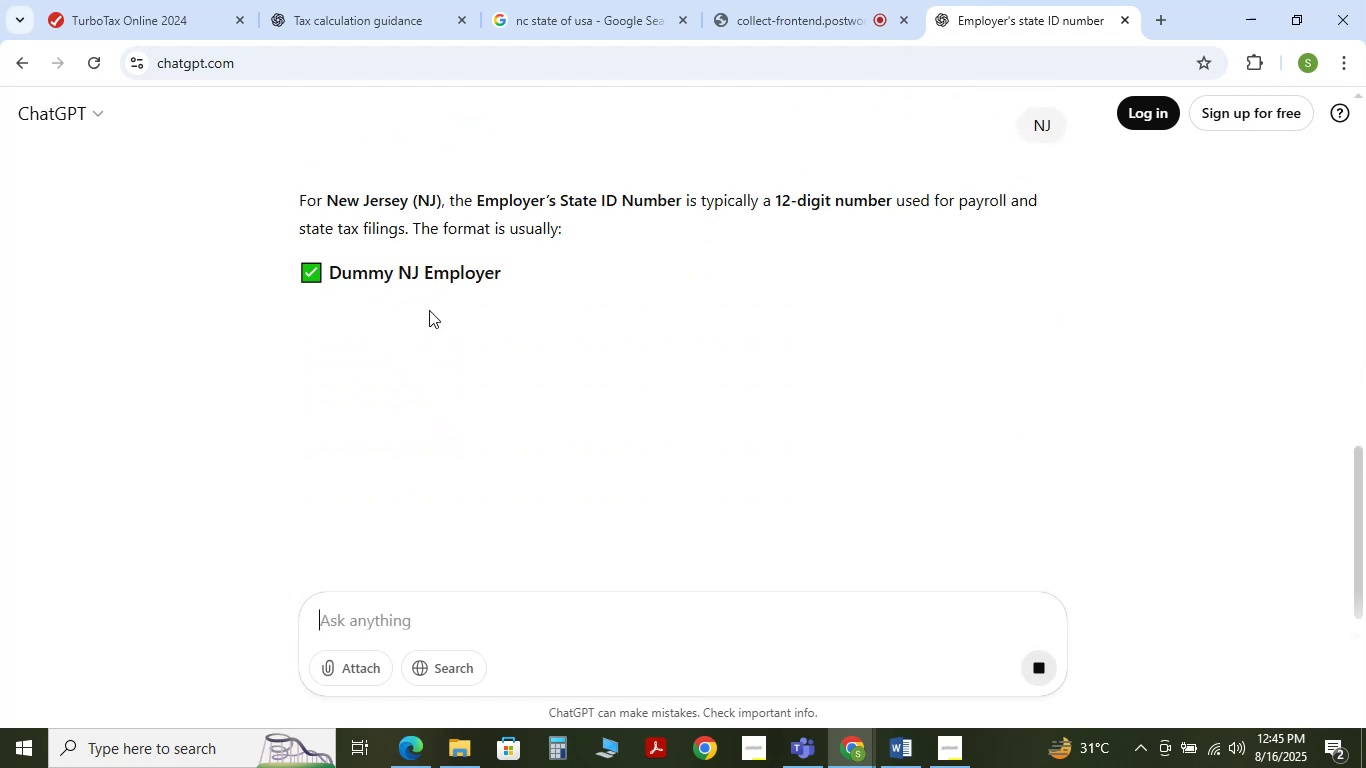 
scroll: coordinate [426, 465], scroll_direction: down, amount: 3.0
 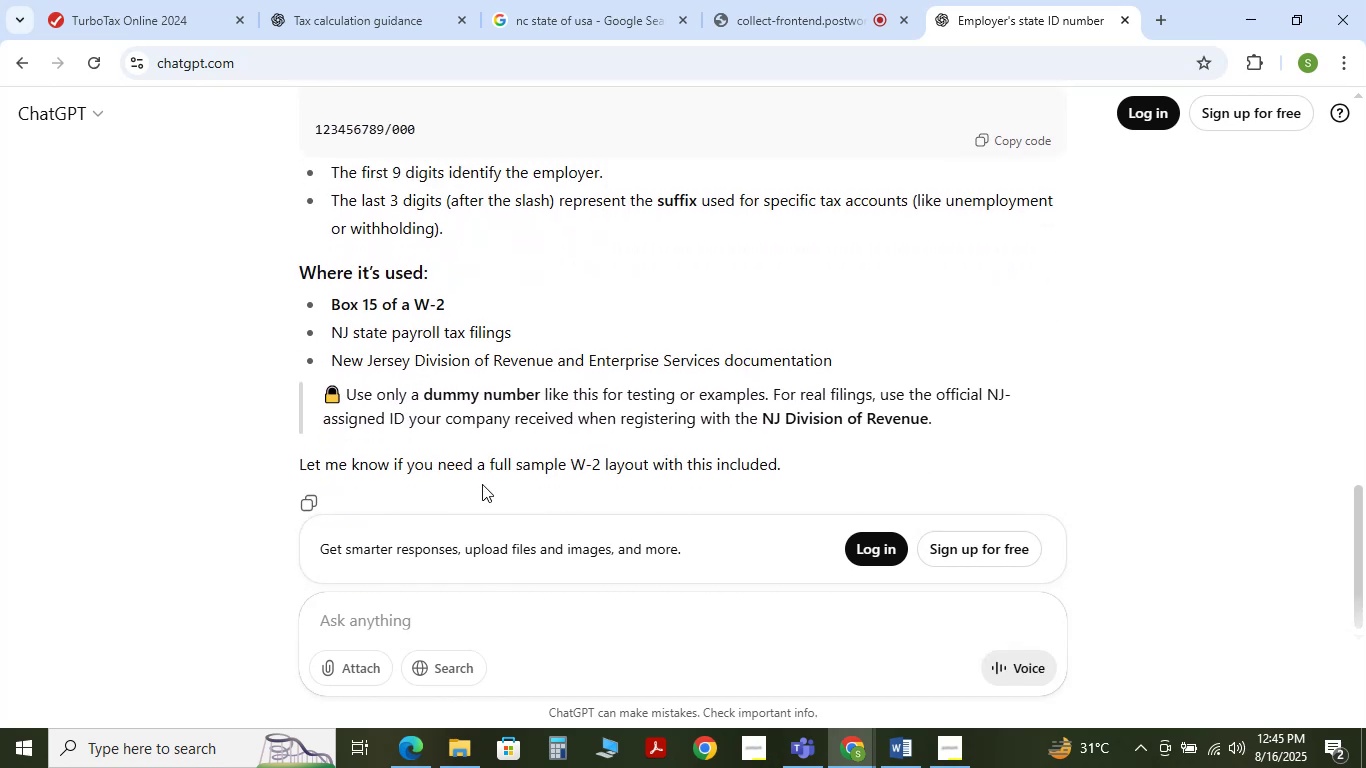 
type(EIN SNd )
key(Backspace)
key(Backspace)
key(Backspace)
key(Backspace)
type(snd )
 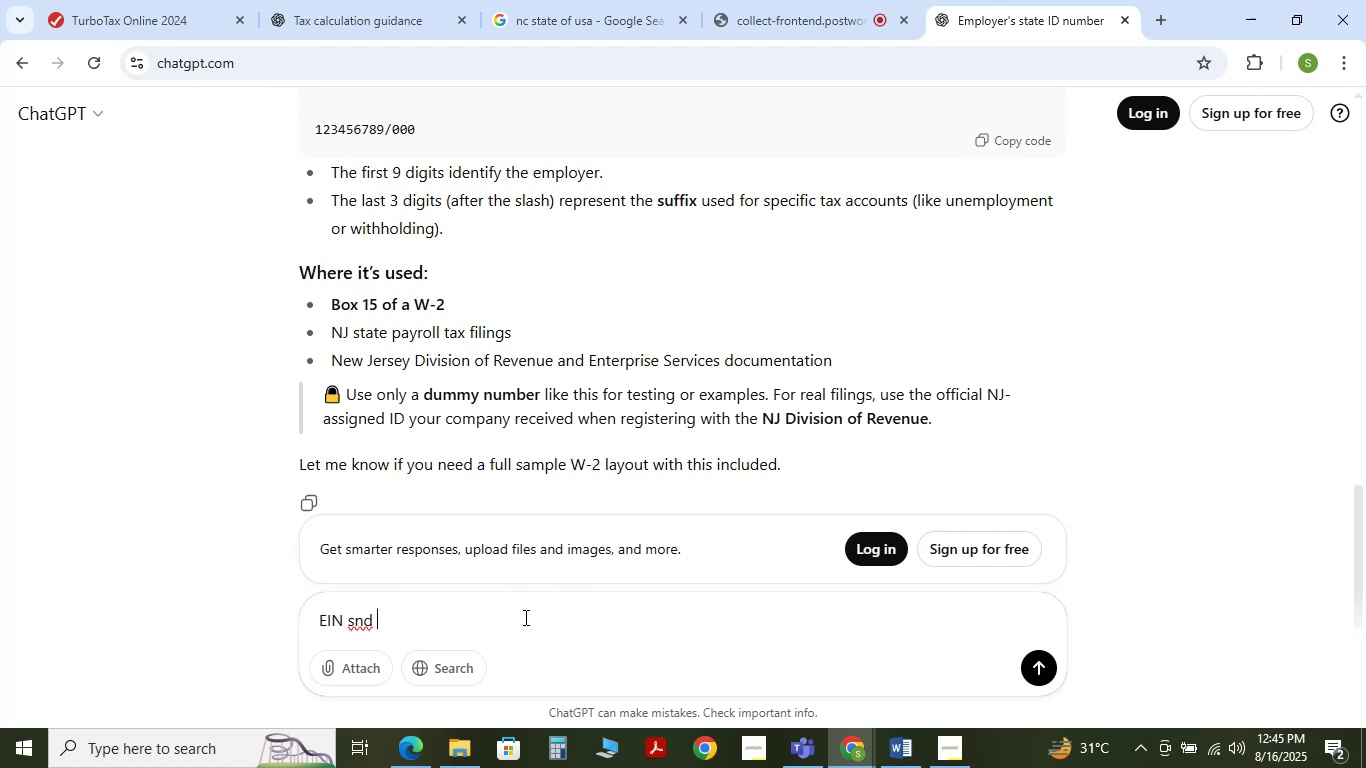 
hold_key(key=Backspace, duration=0.9)
 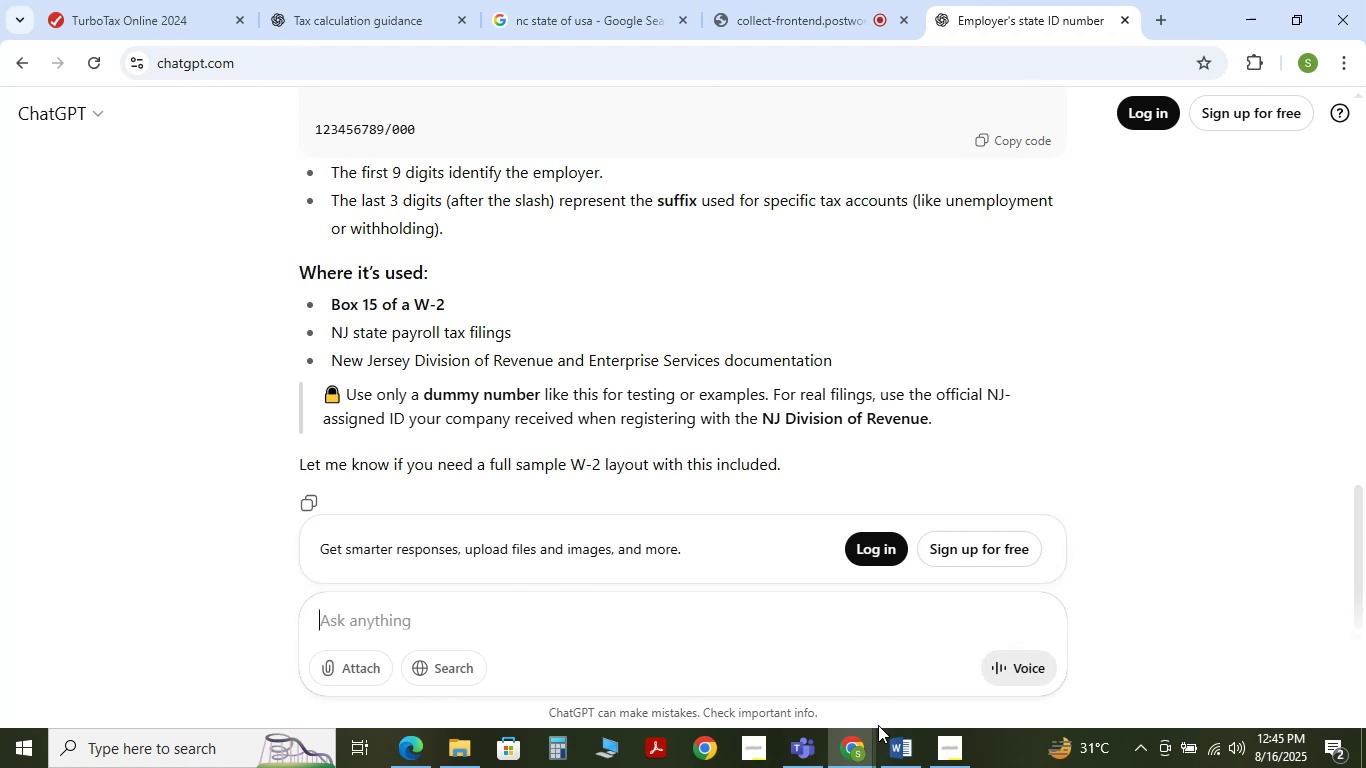 
left_click([897, 745])
 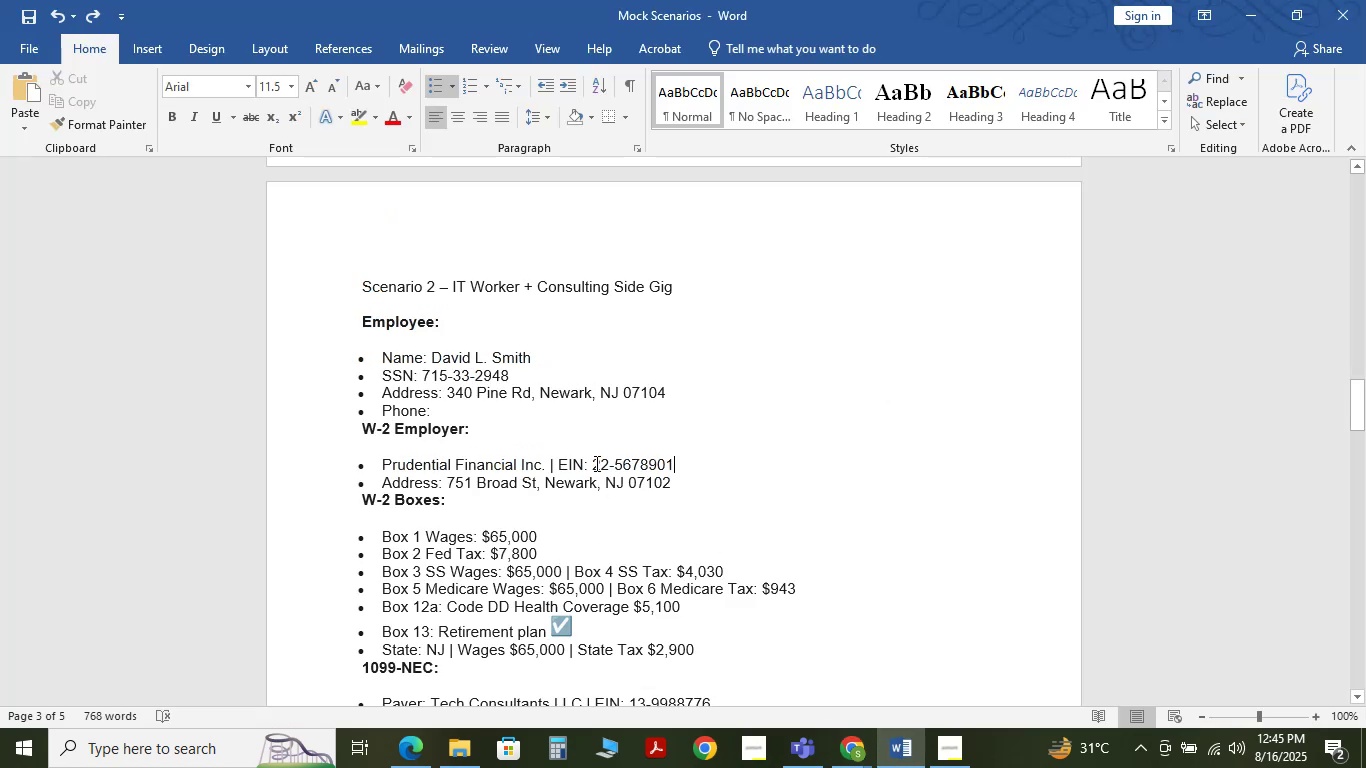 
left_click_drag(start_coordinate=[593, 462], to_coordinate=[666, 461])
 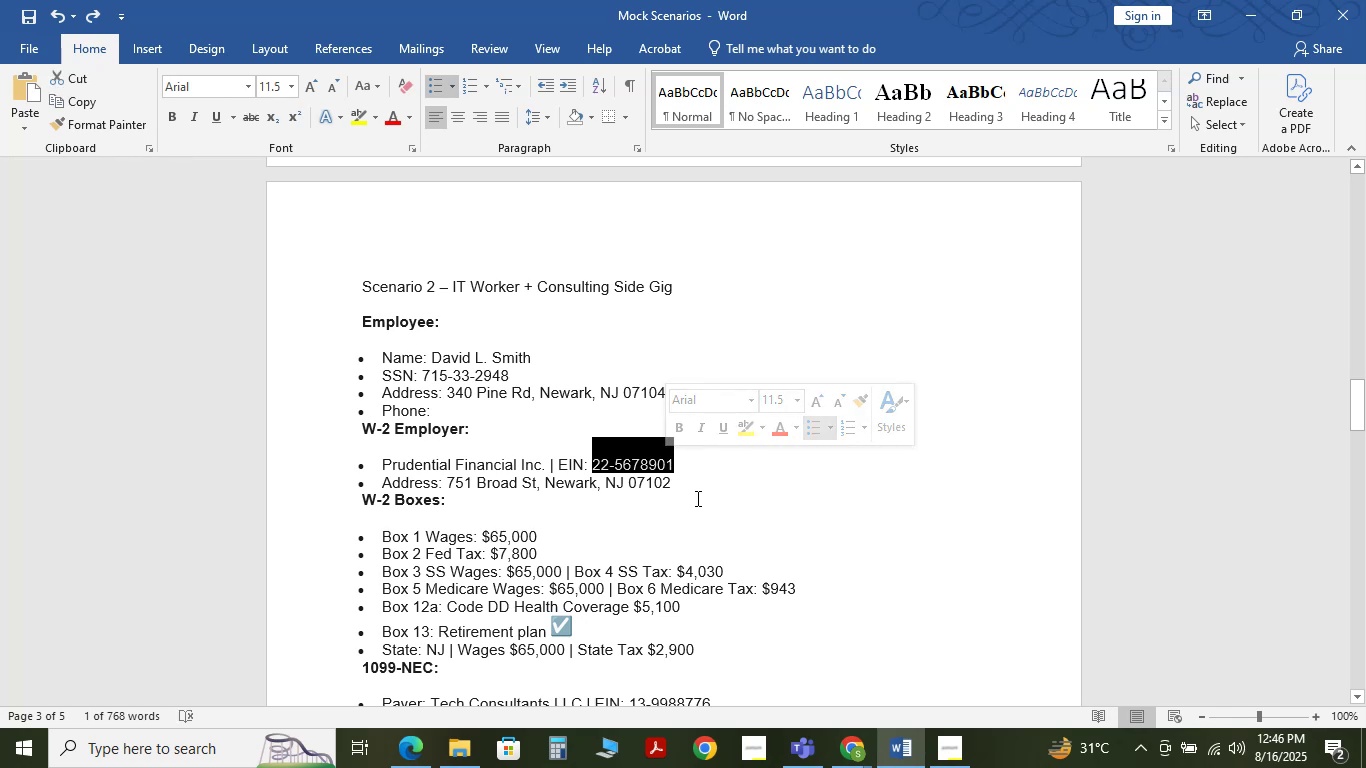 
key(Control+C)
 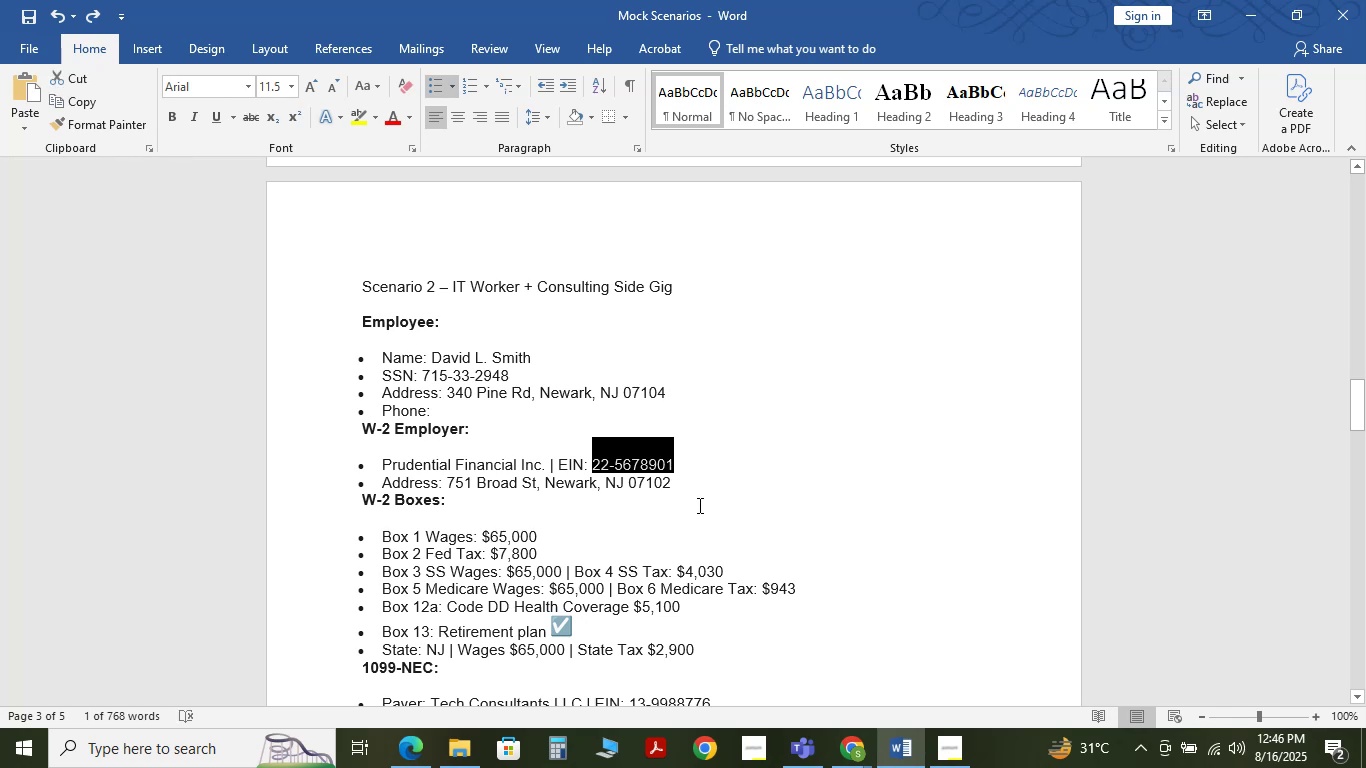 
key(Control+C)
 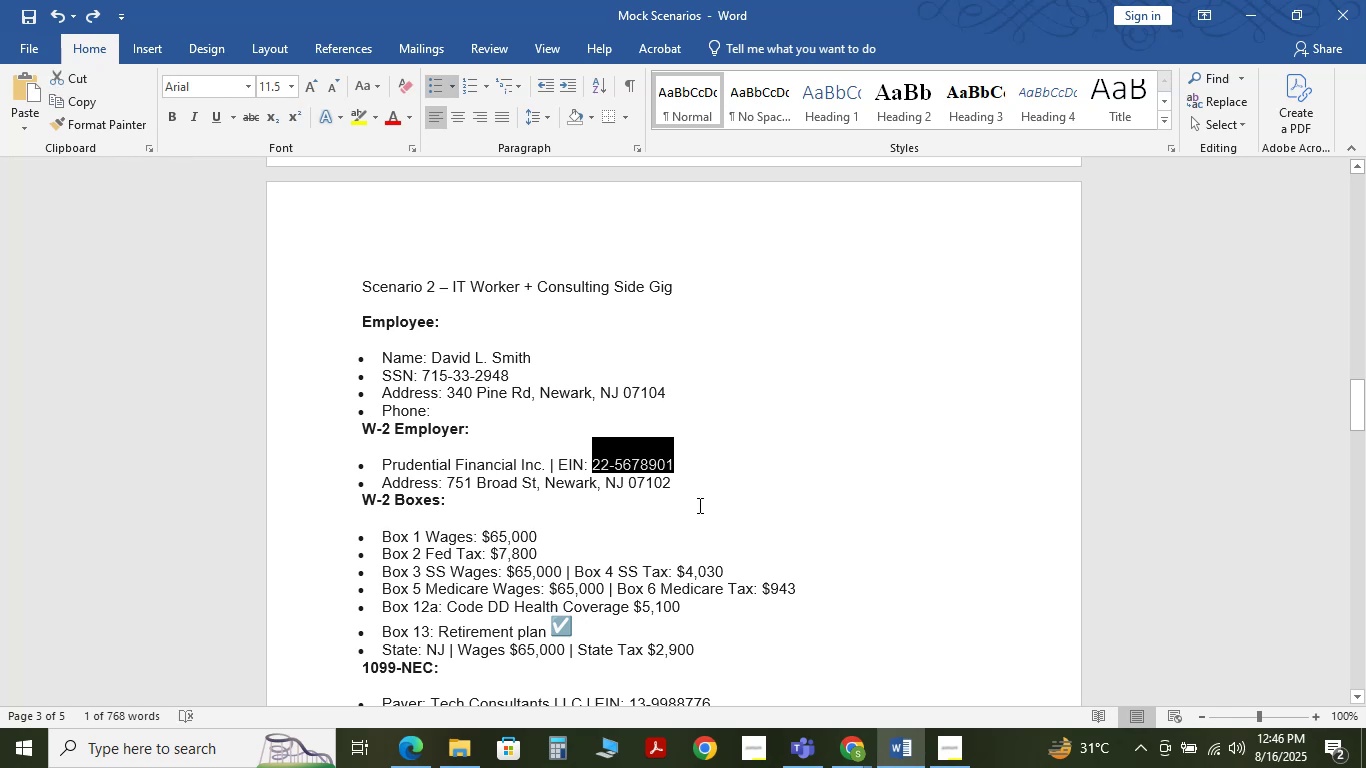 
key(Control+C)
 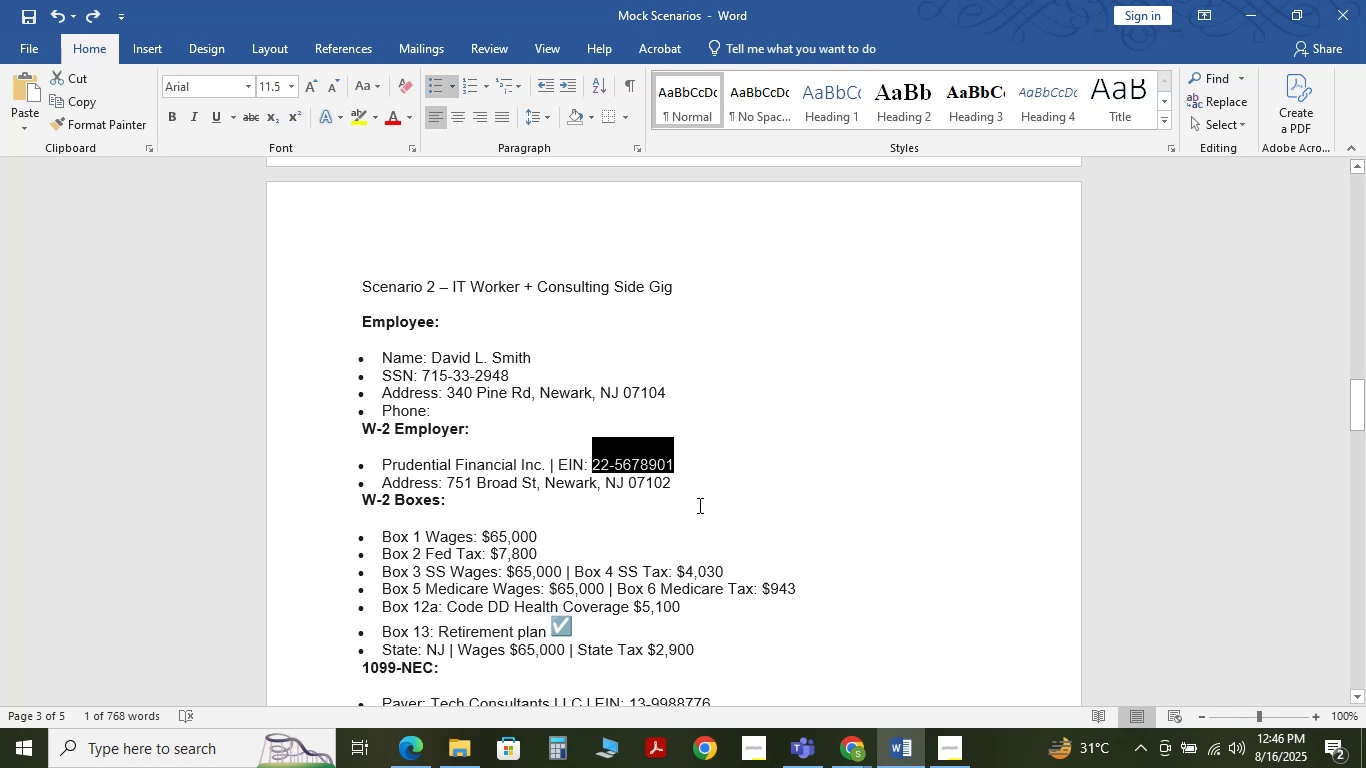 
key(Control+C)
 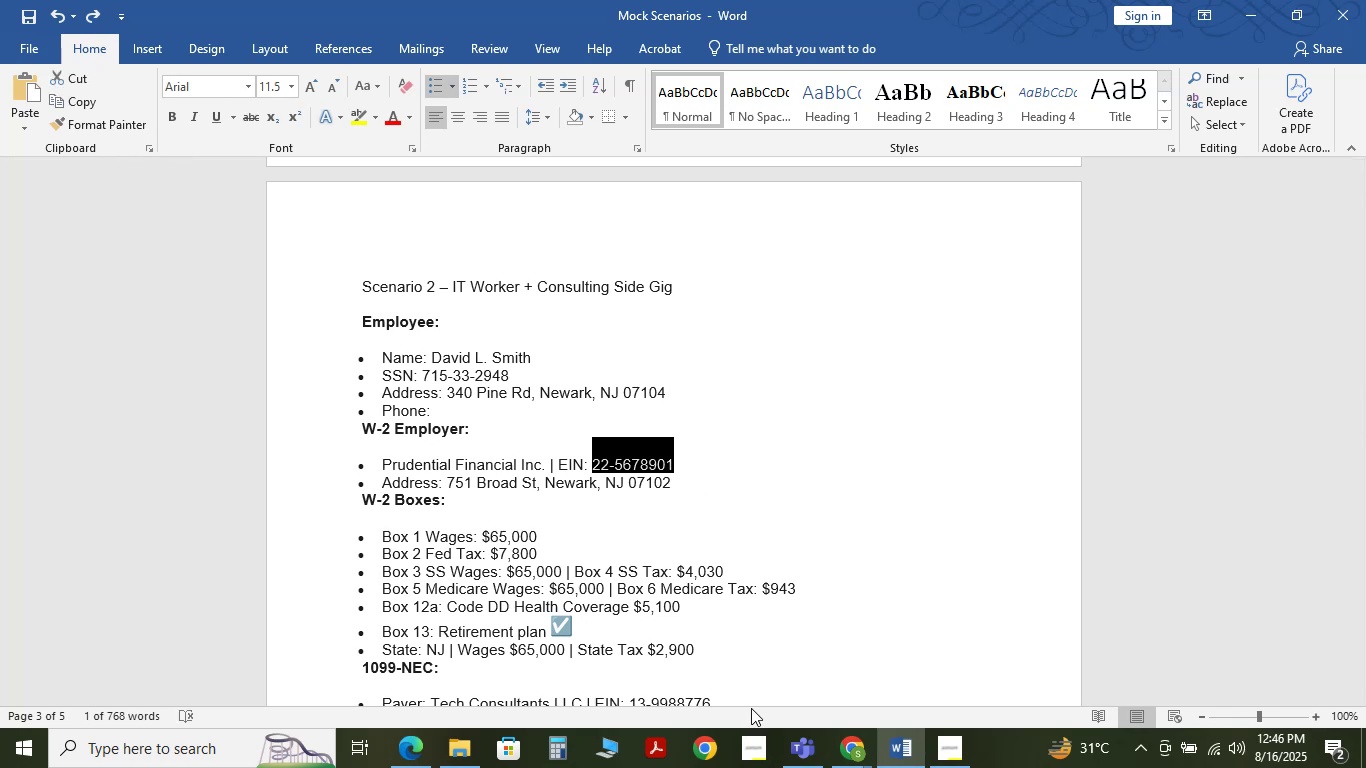 
hold_key(key=AltLeft, duration=0.34)
 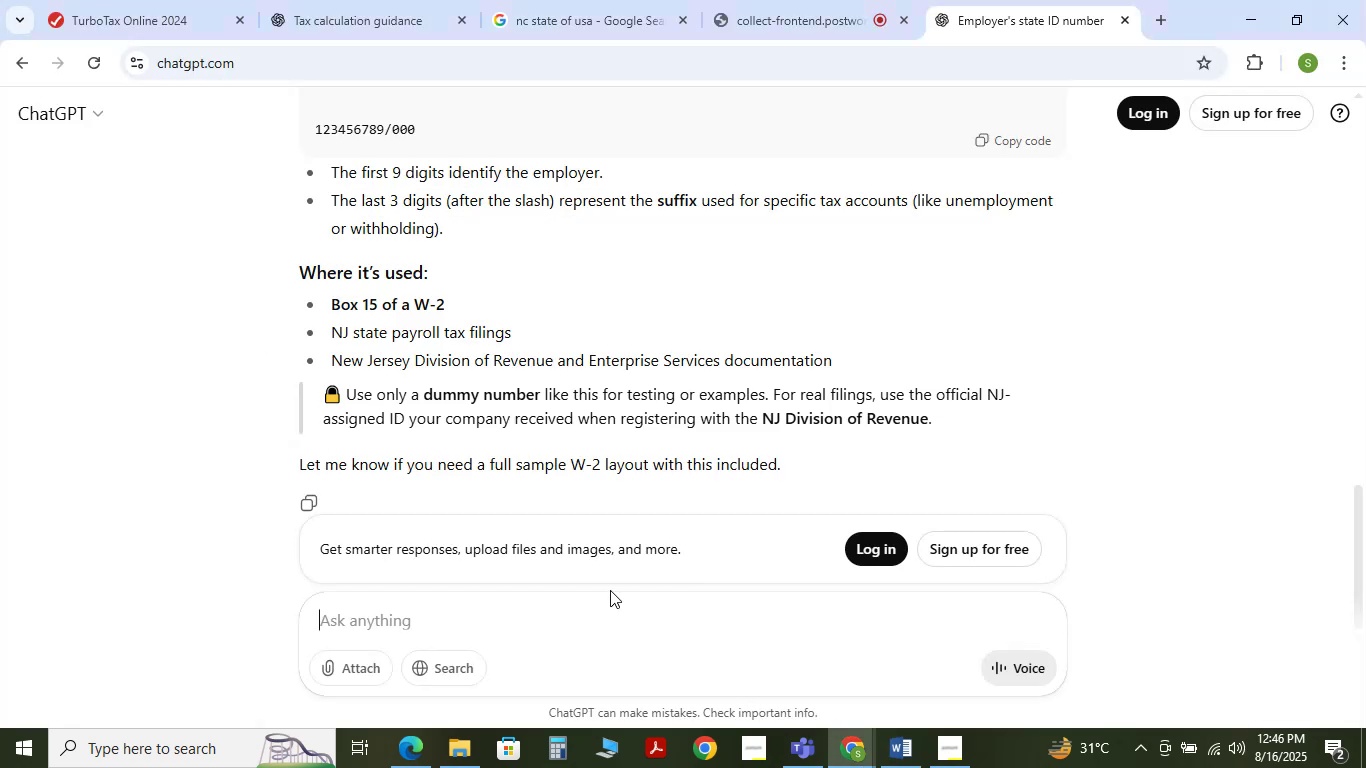 
hold_key(key=Tab, duration=0.34)
 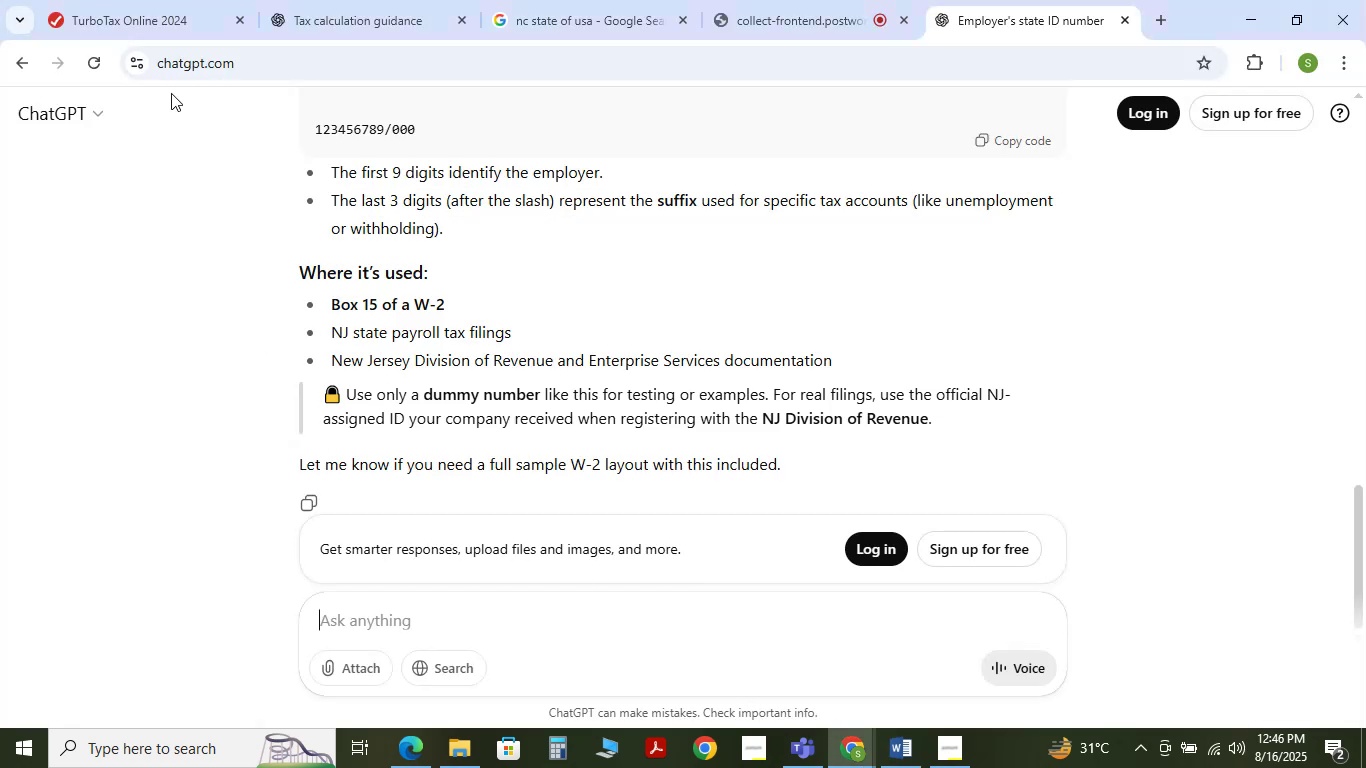 
left_click([132, 9])
 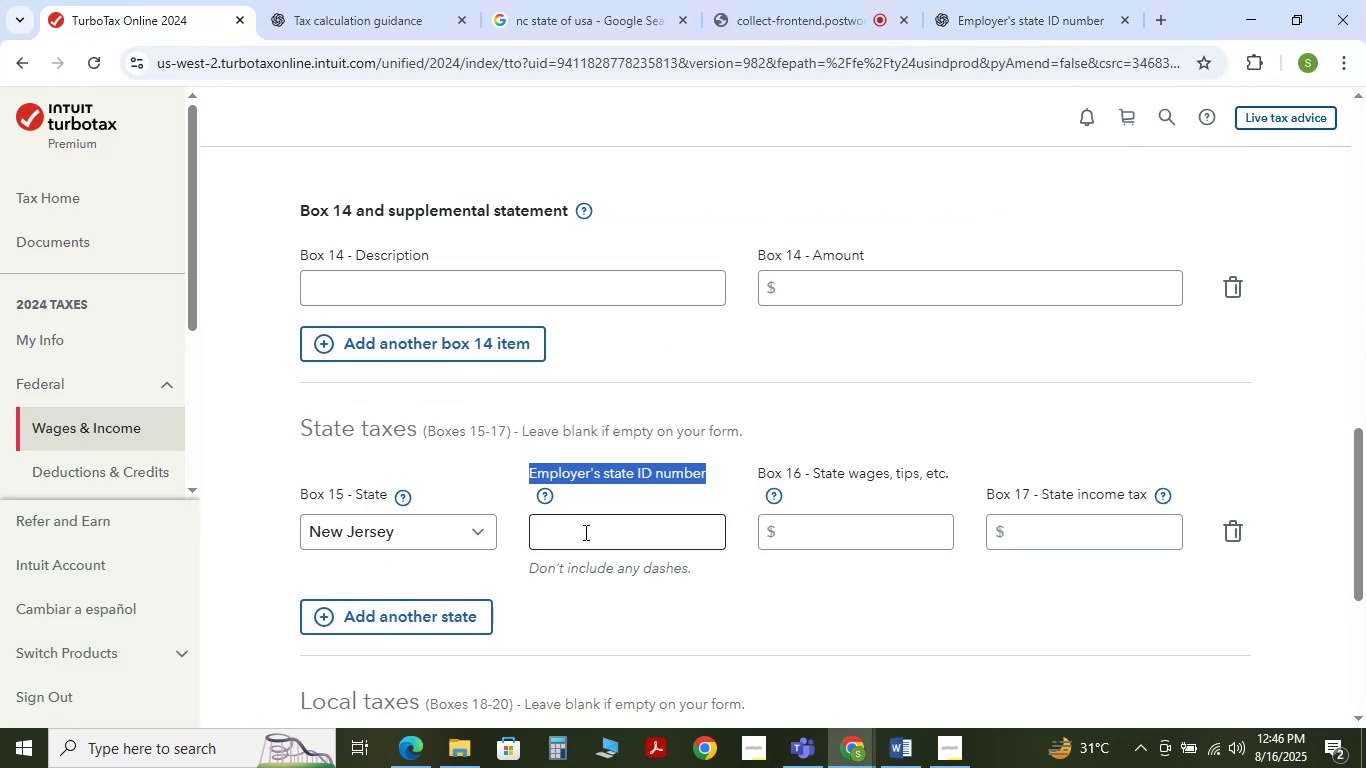 
left_click([587, 532])
 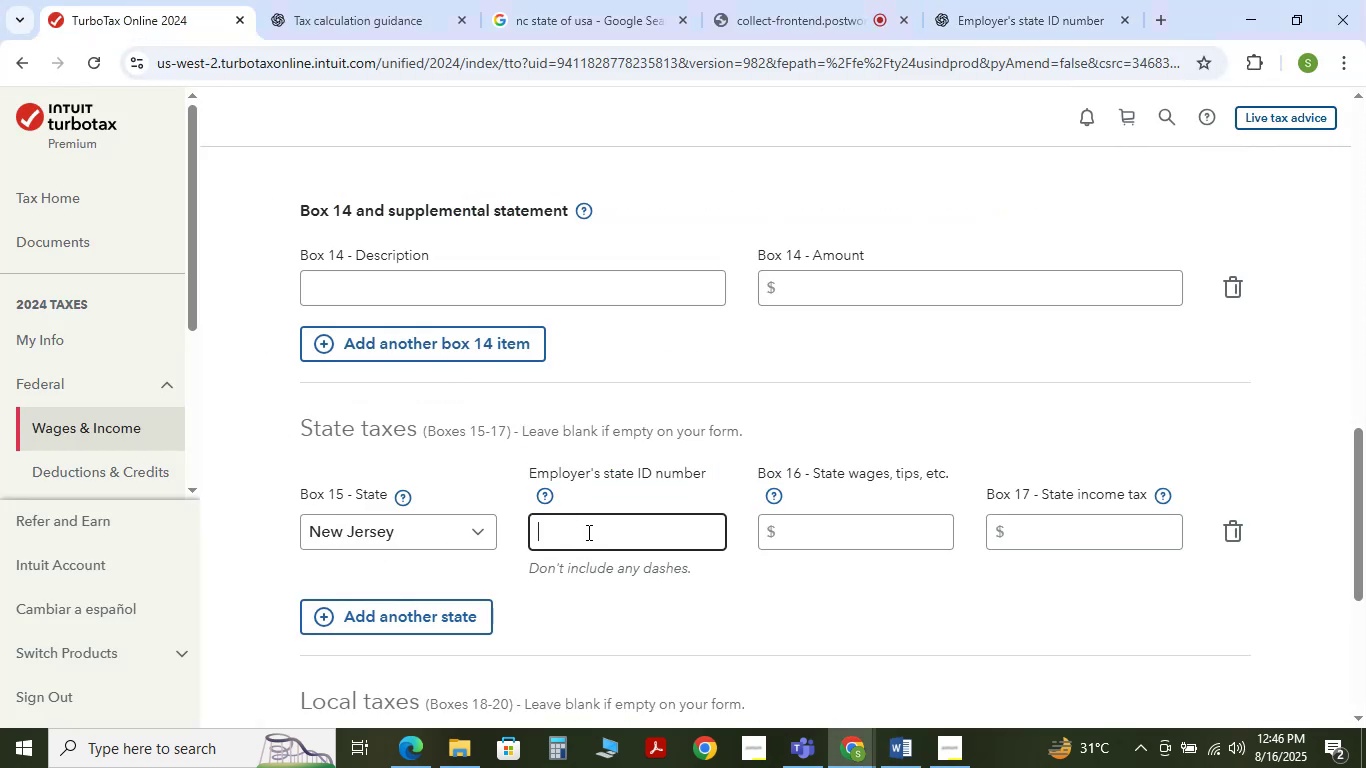 
key(Control+V)
 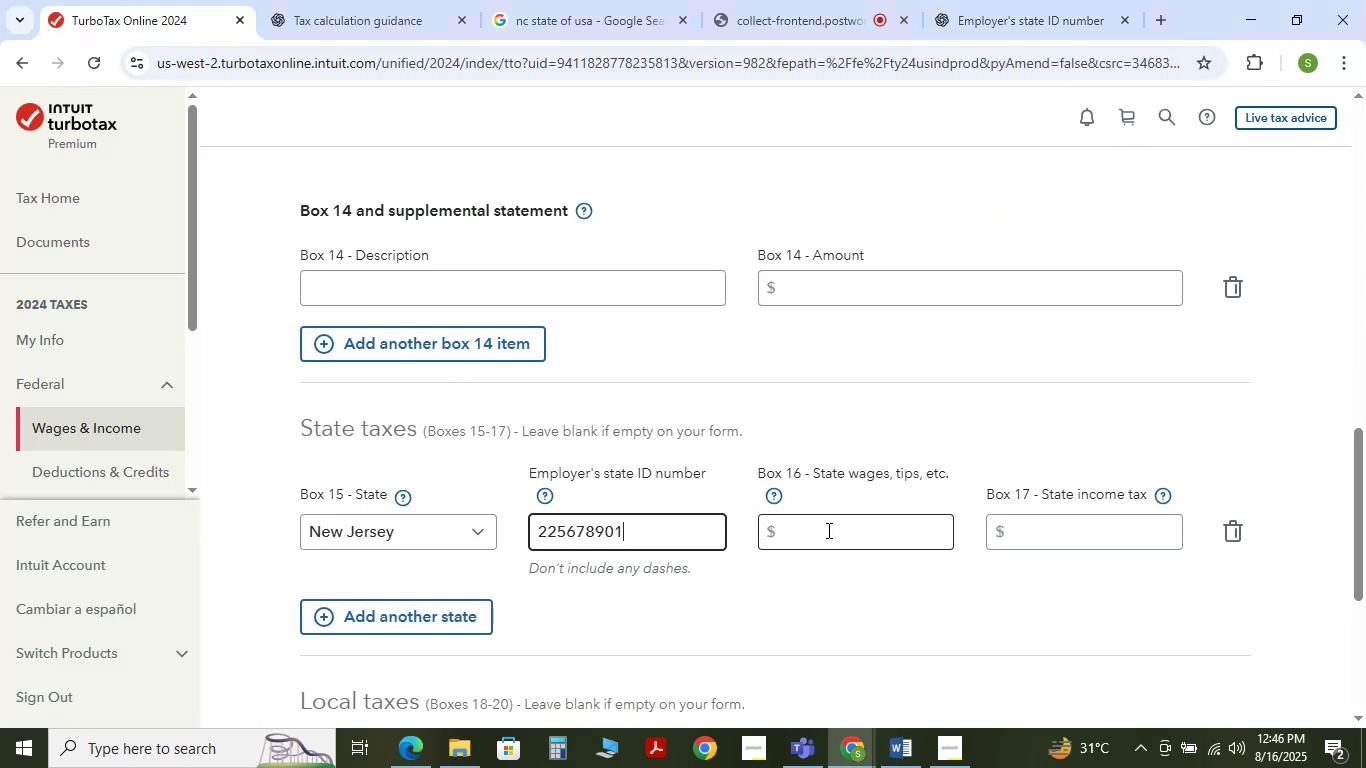 
left_click([827, 530])
 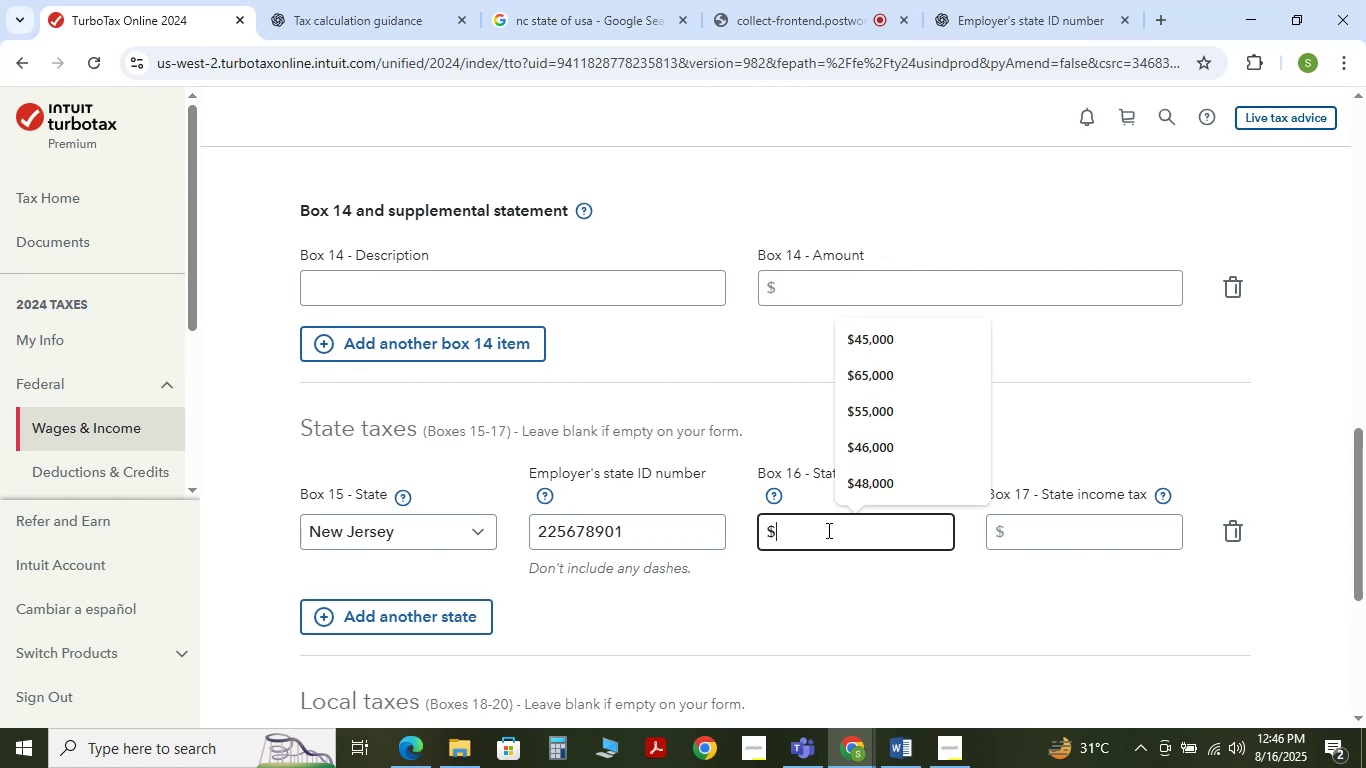 
key(Numpad6)
 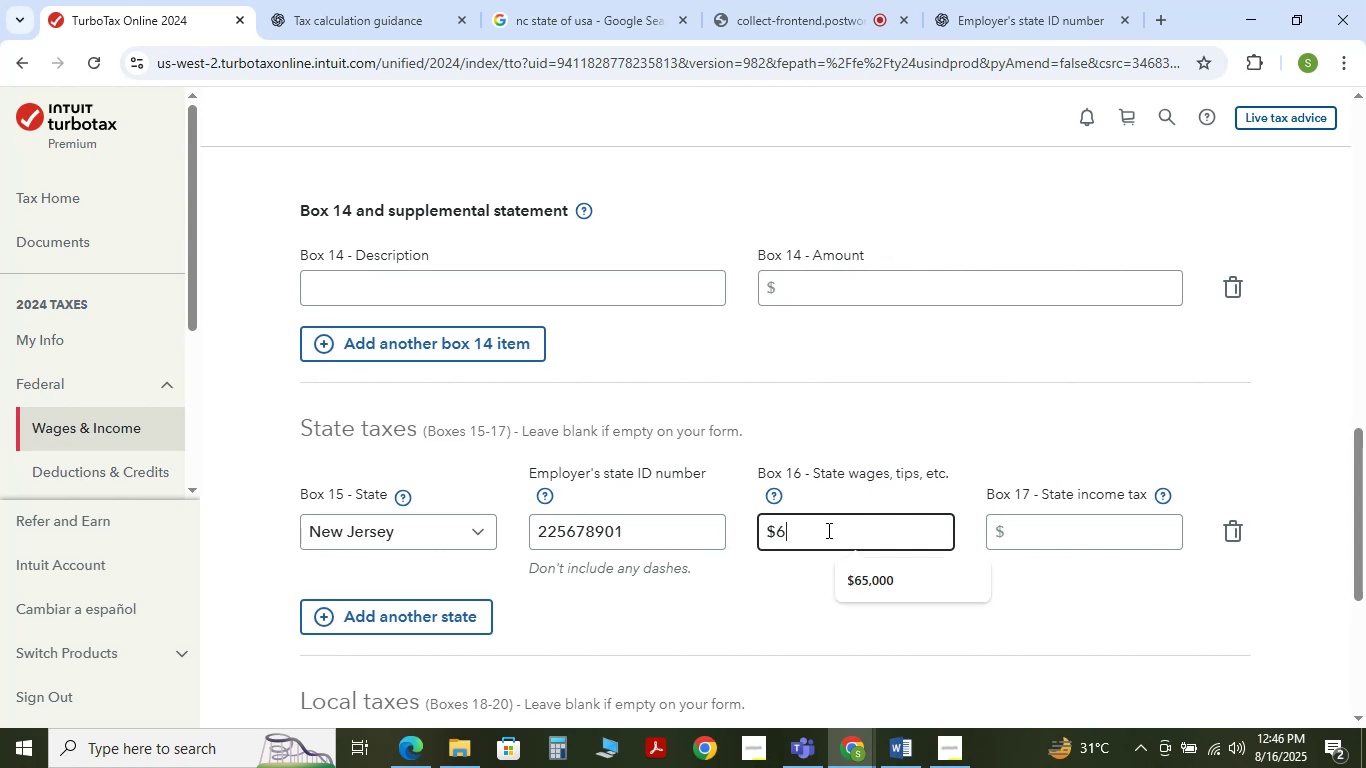 
key(Numpad5)
 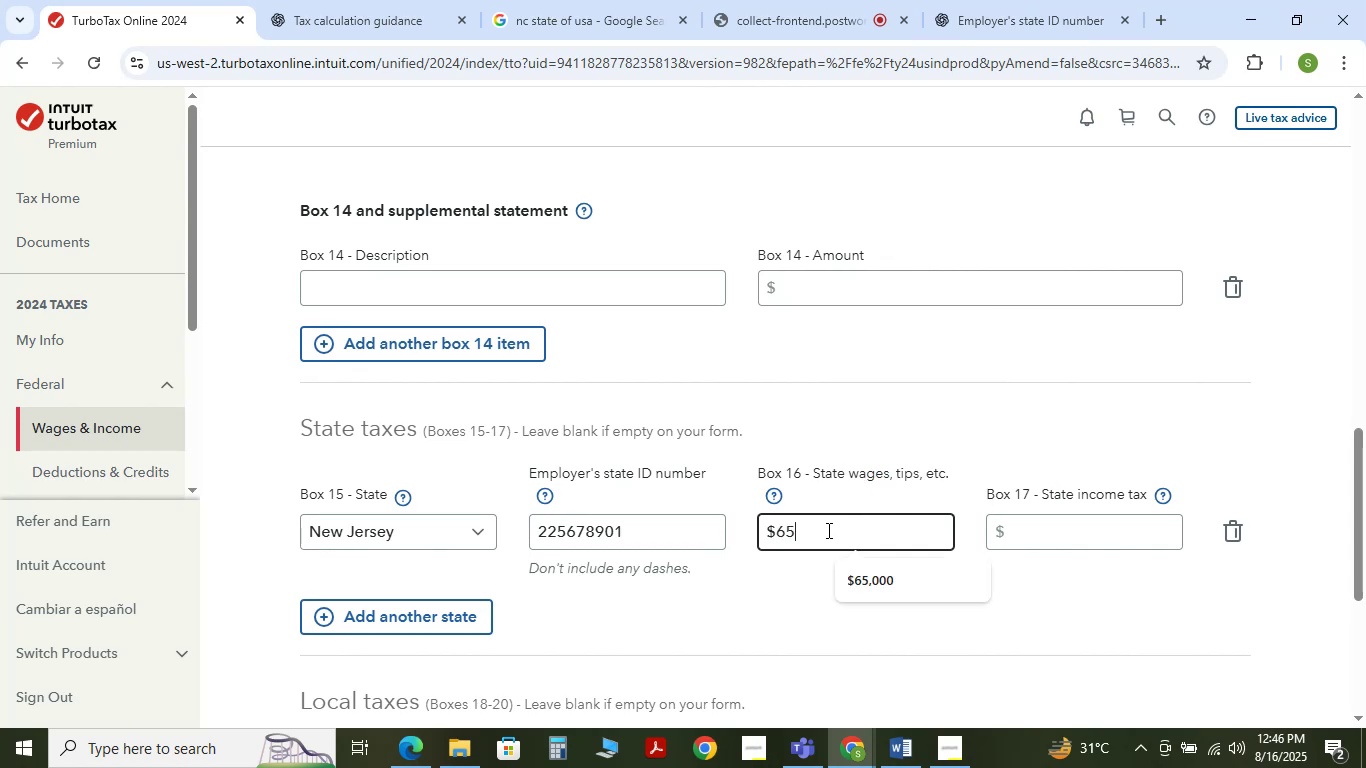 
key(Numpad0)
 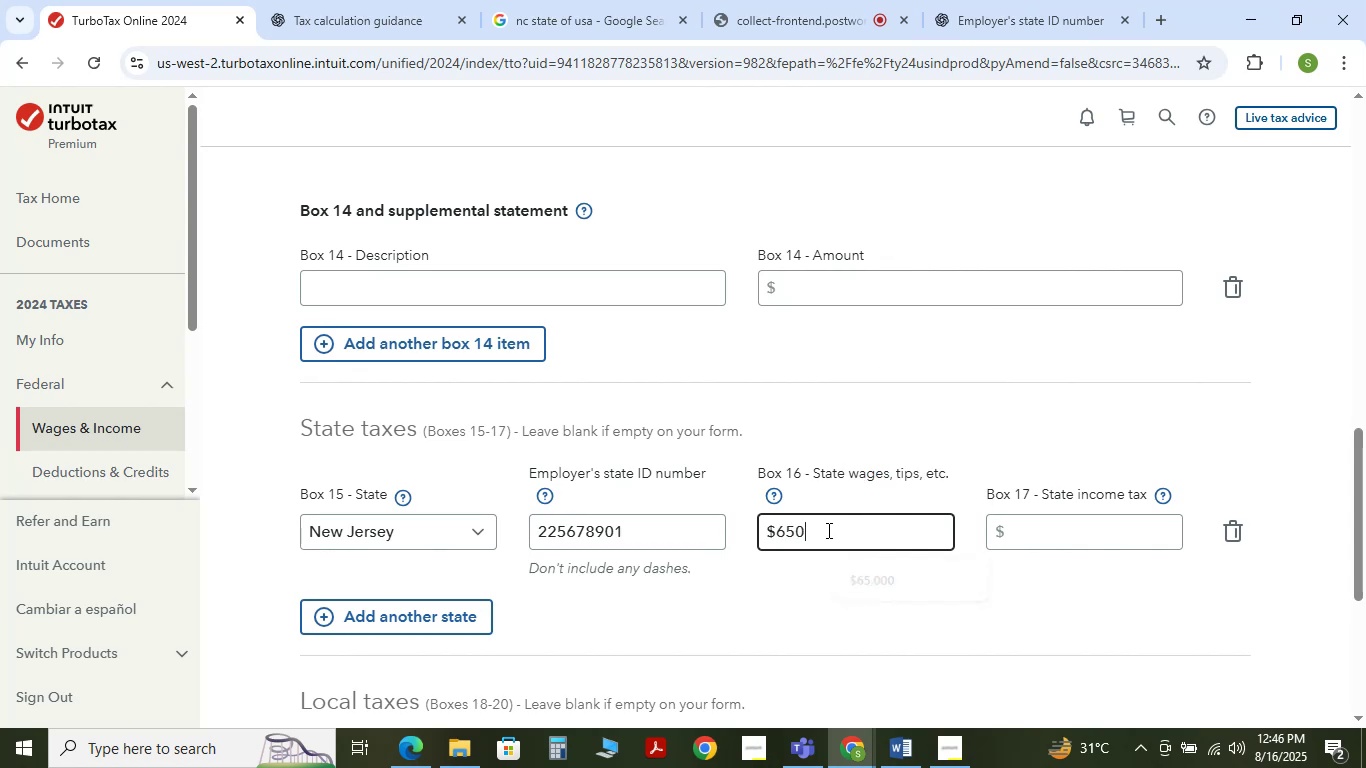 
key(Numpad0)
 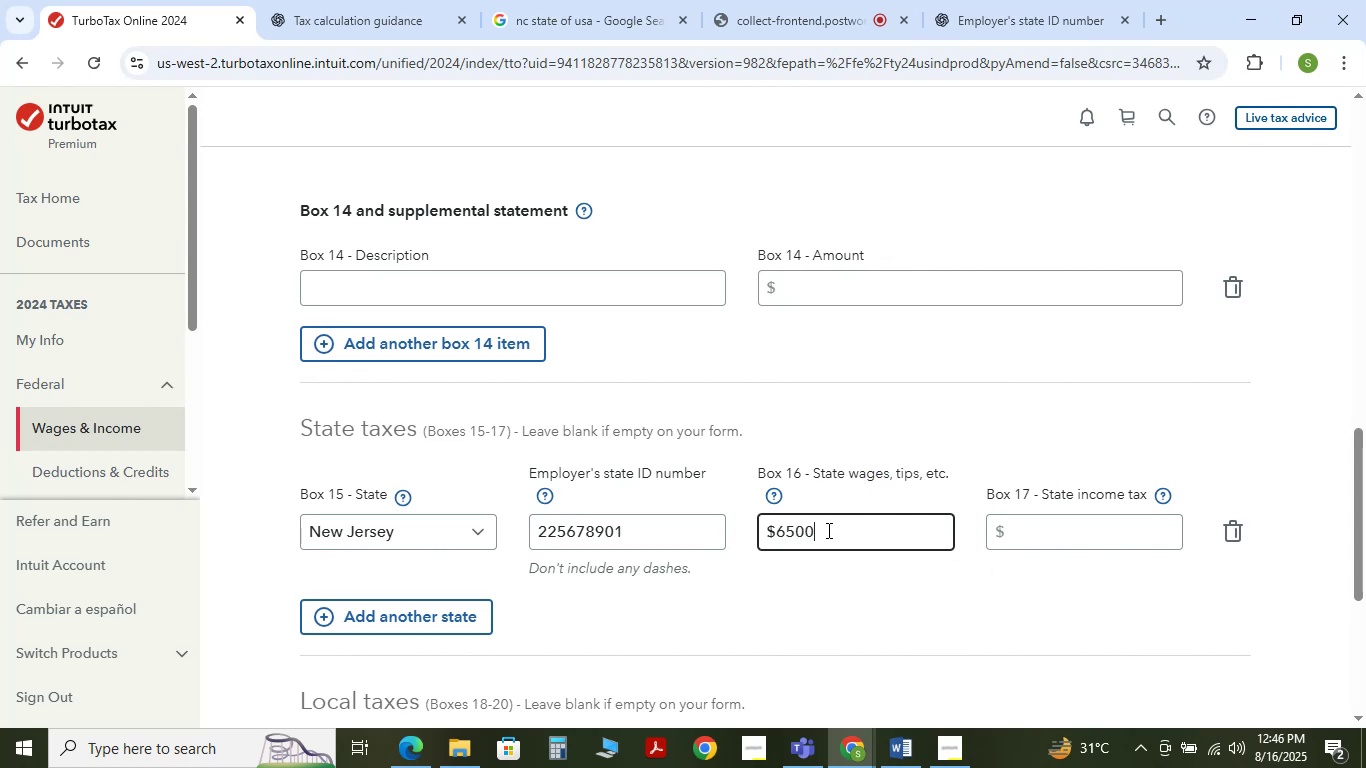 
key(Numpad0)
 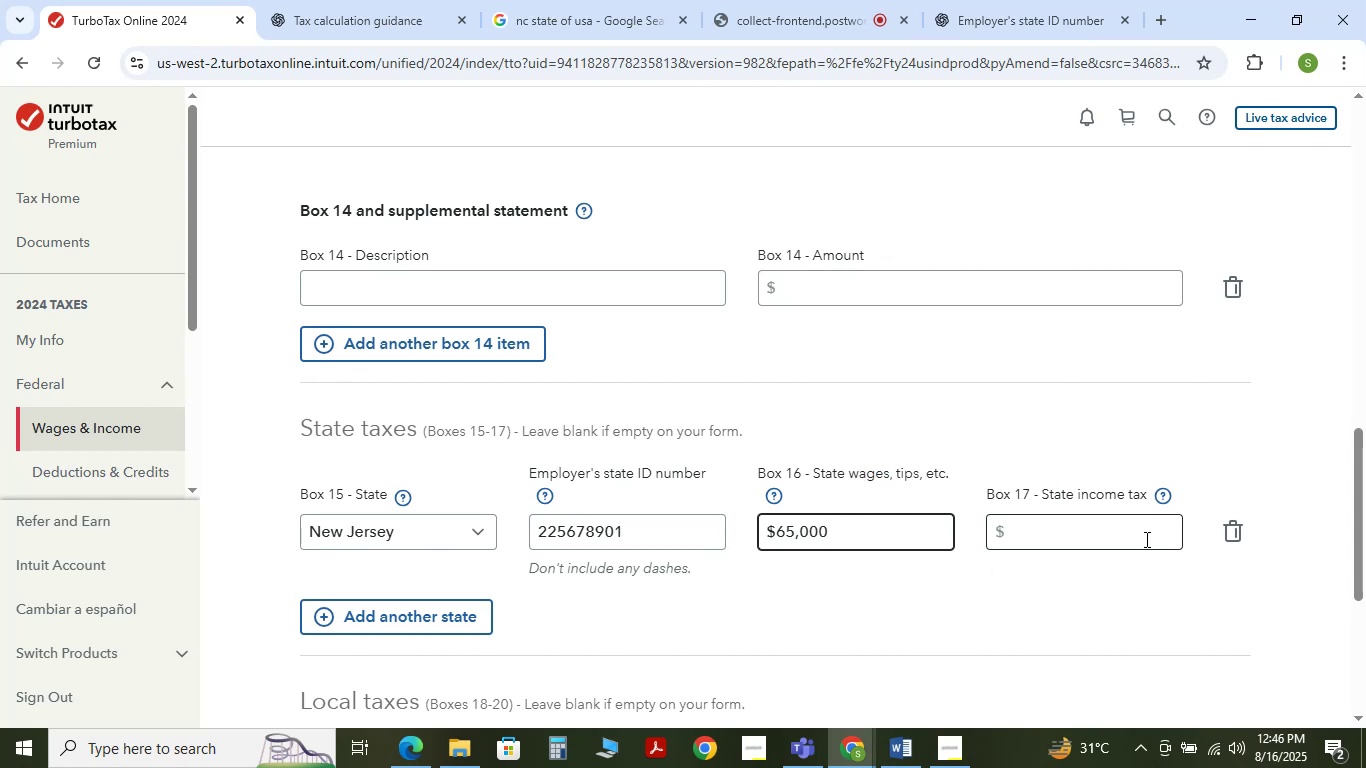 
left_click([1144, 539])
 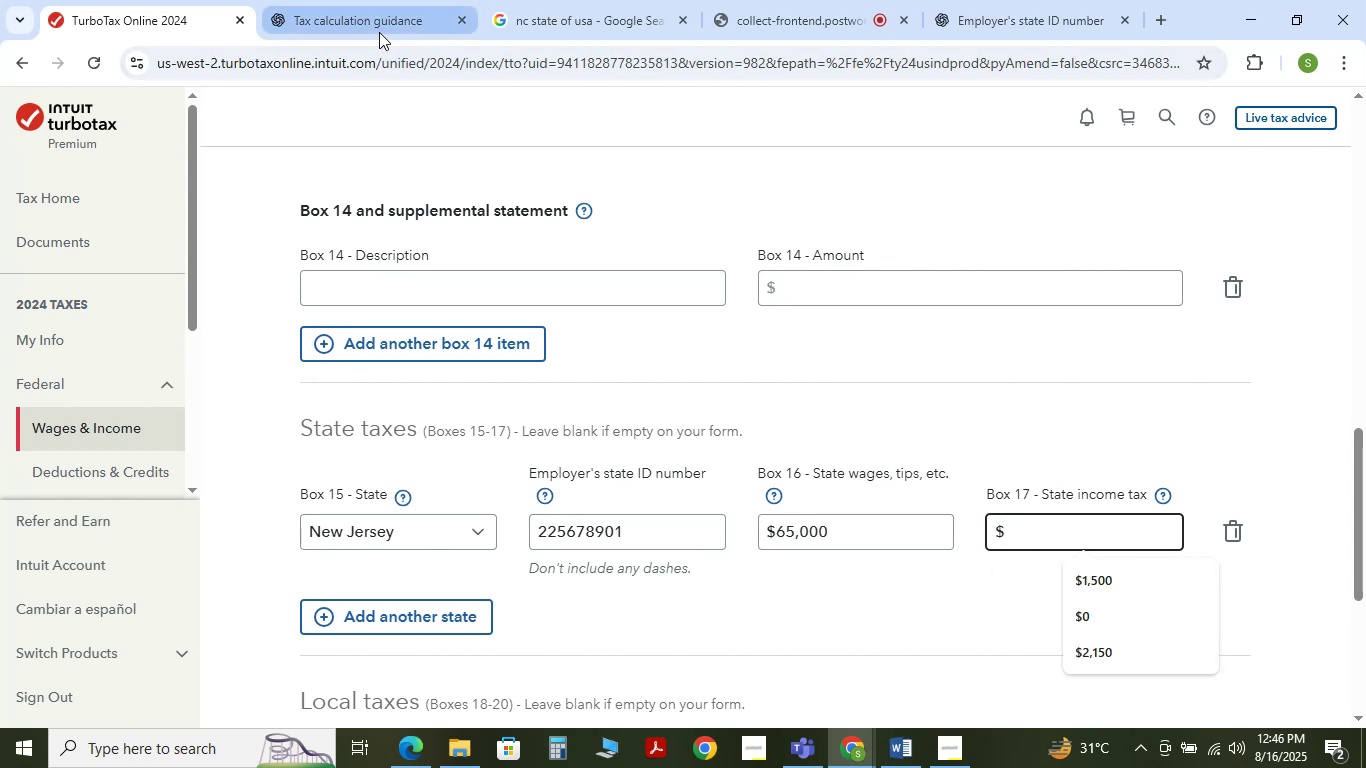 
left_click([370, 8])
 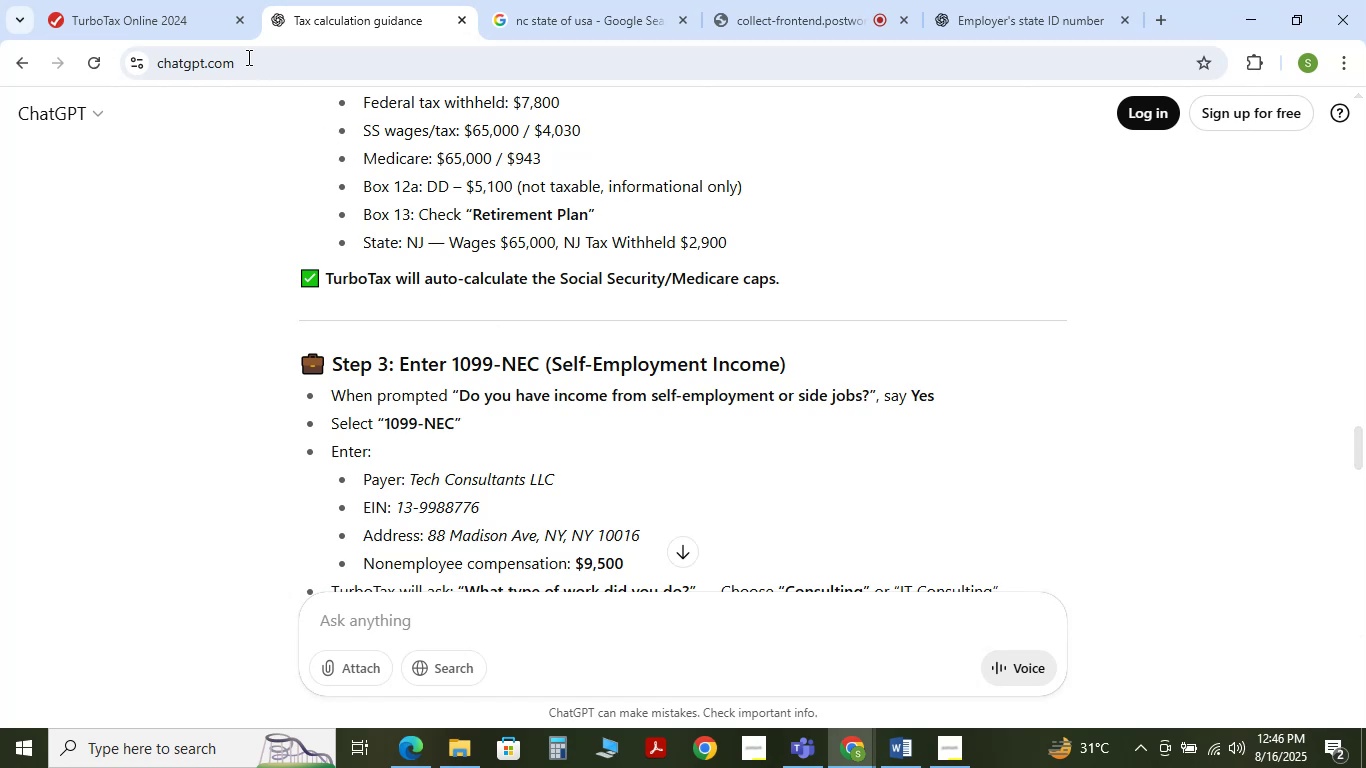 
wait(6.23)
 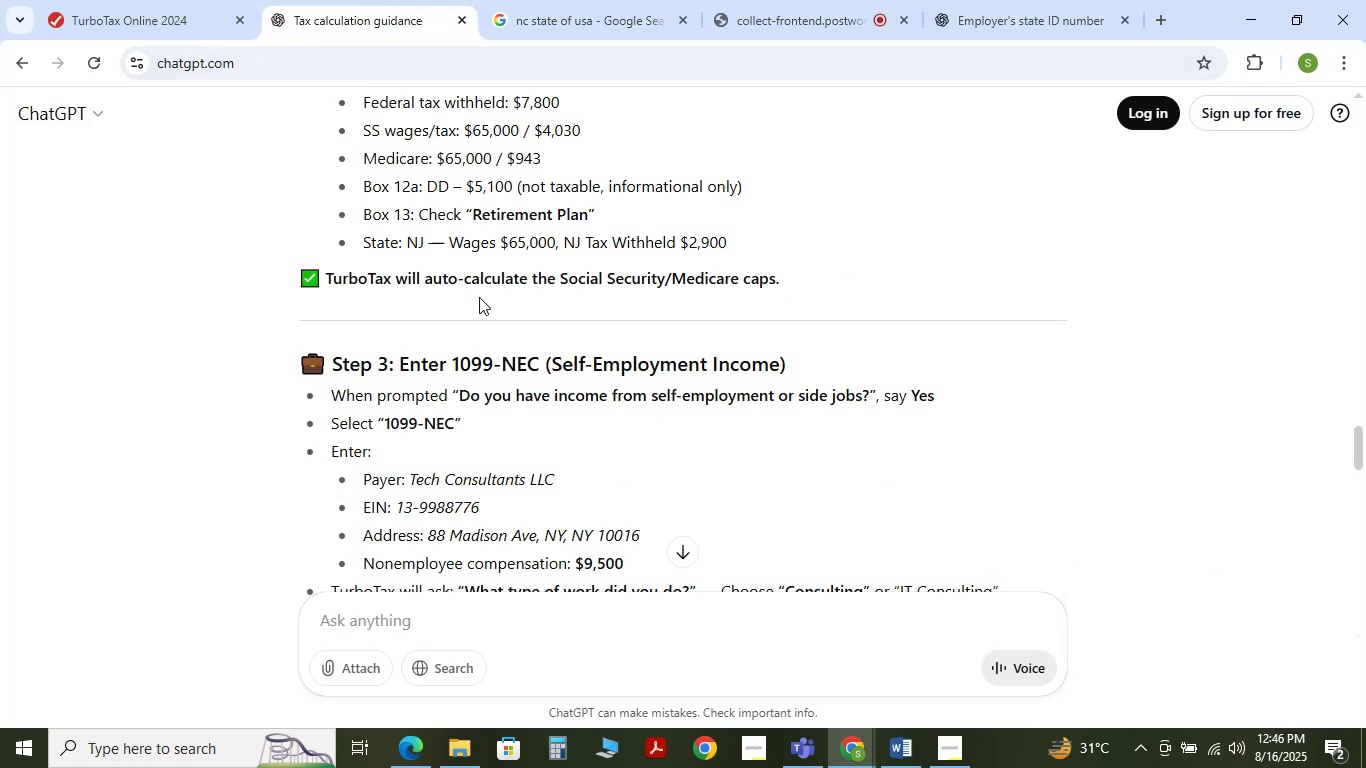 
left_click([166, 4])
 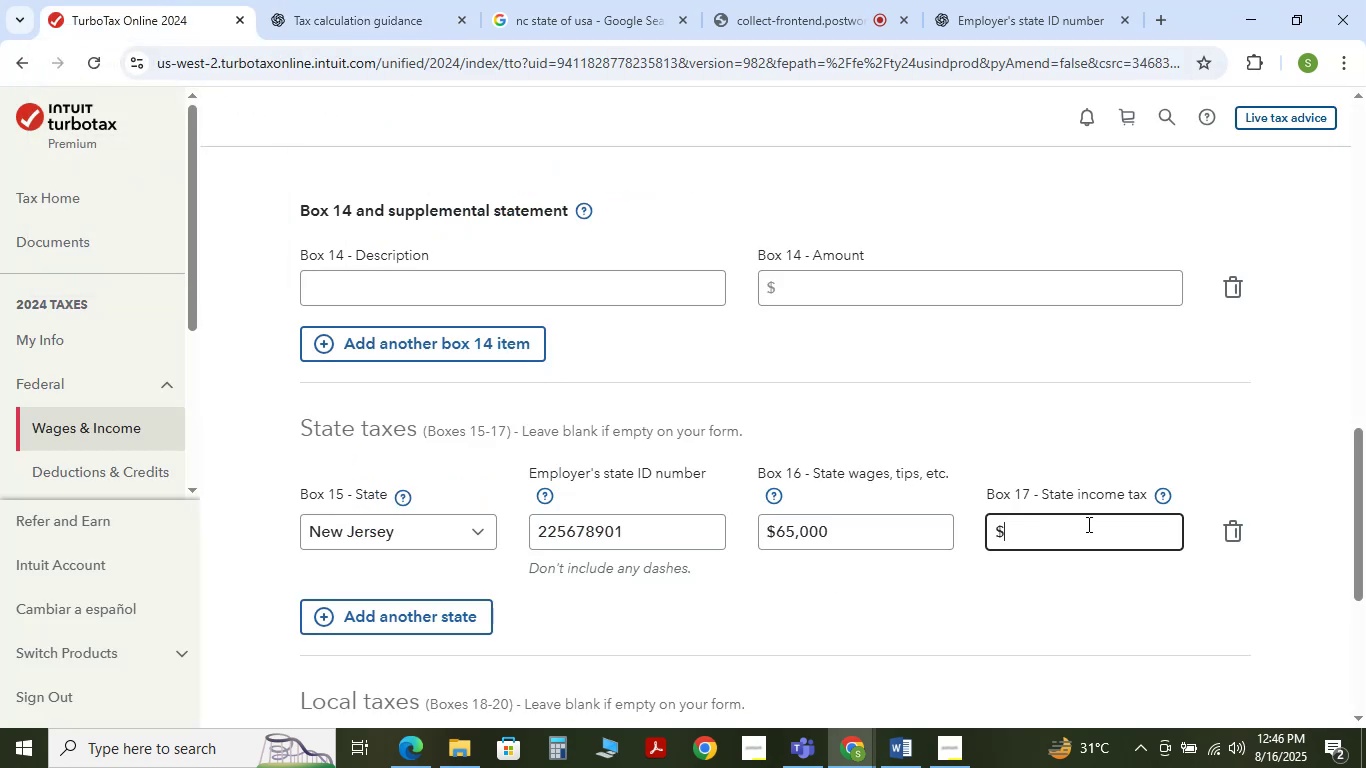 
key(Numpad2)
 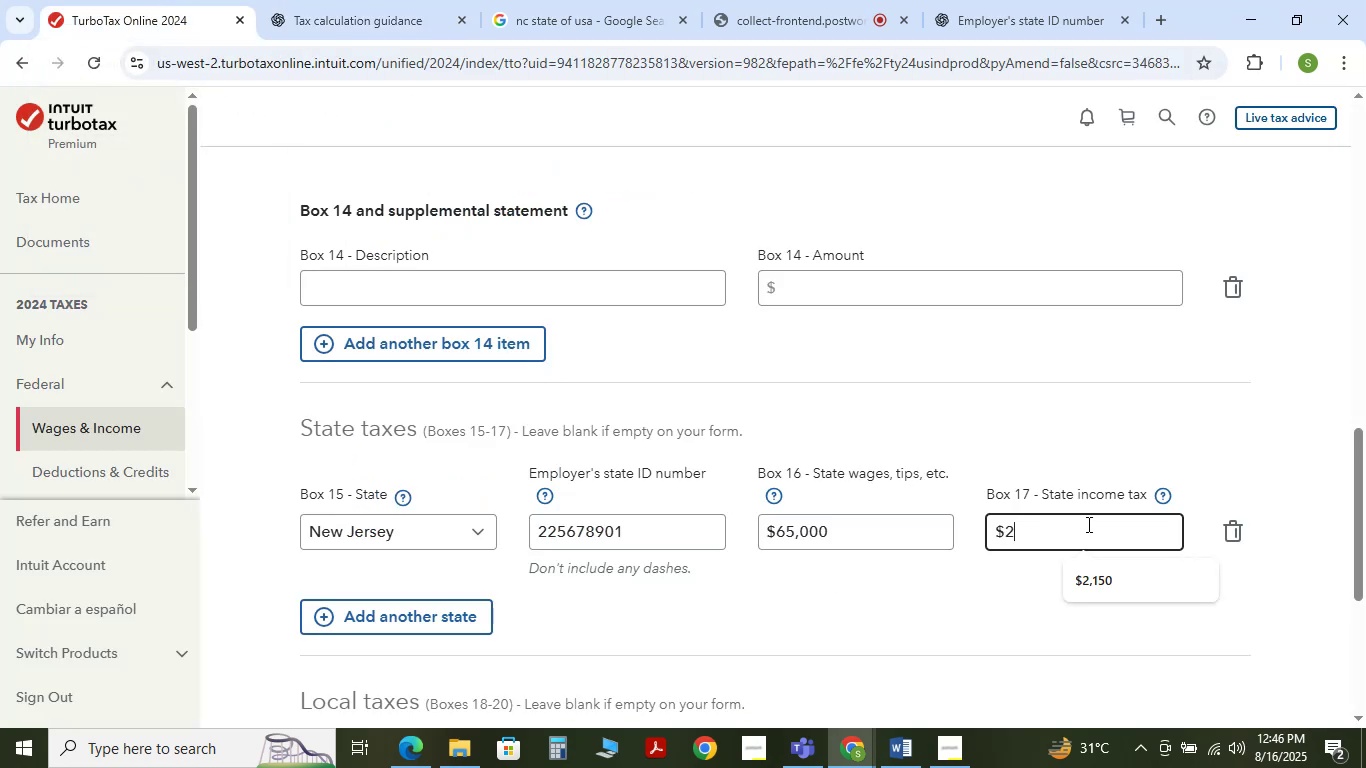 
key(Numpad9)
 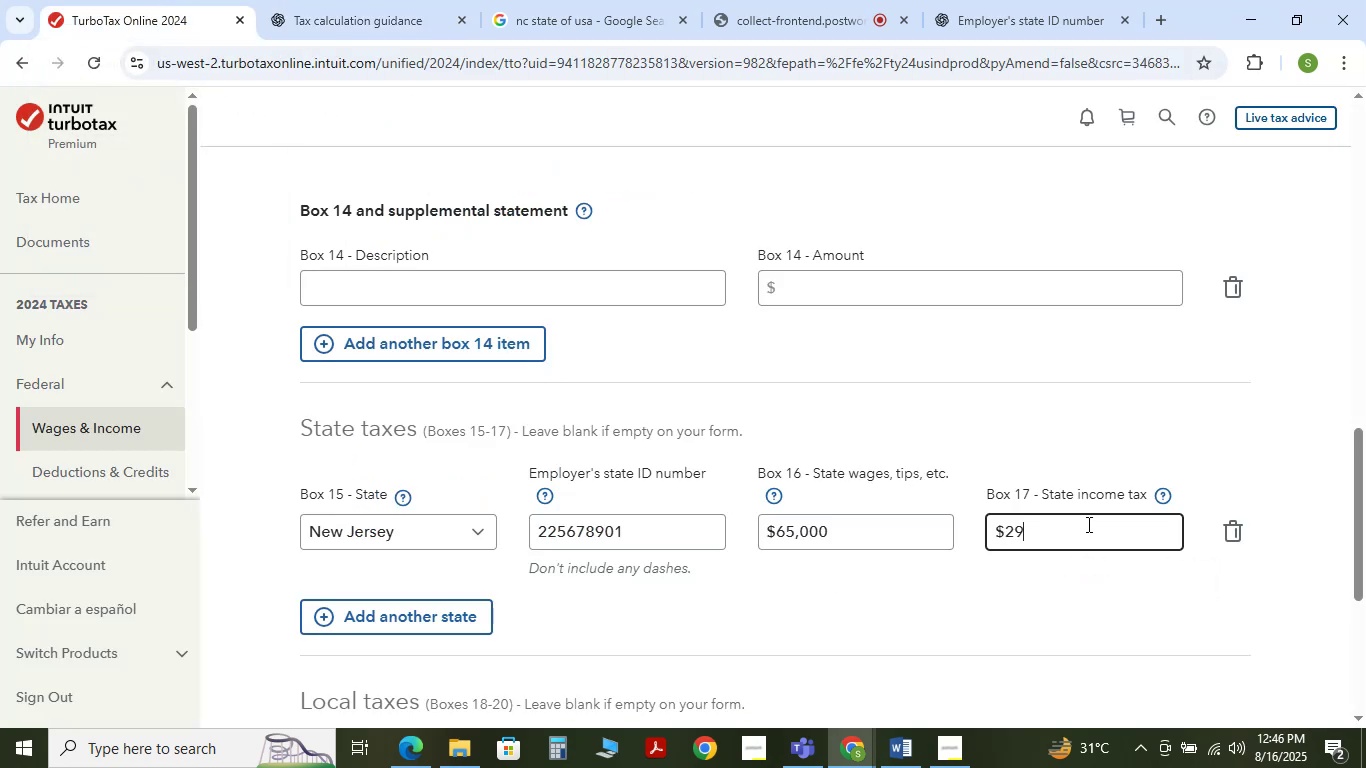 
key(Numpad0)
 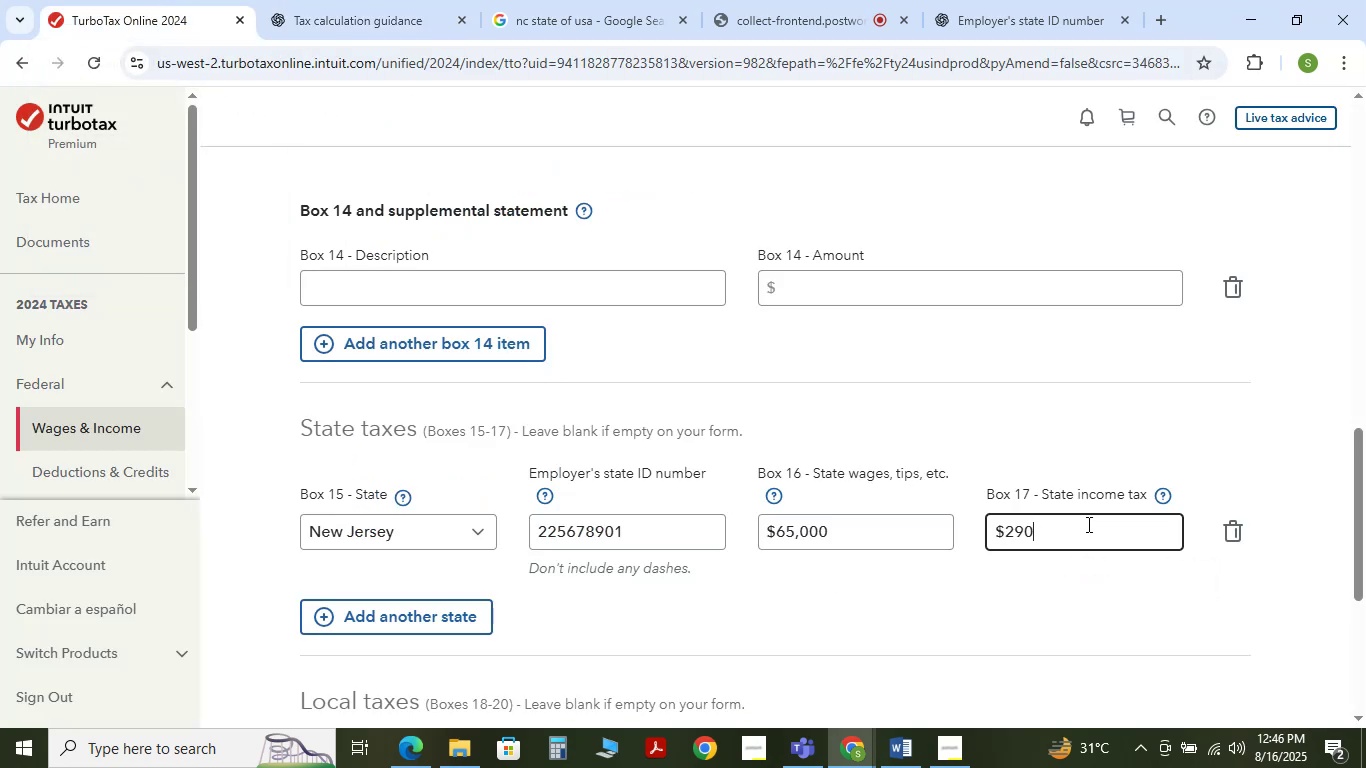 
key(Numpad0)
 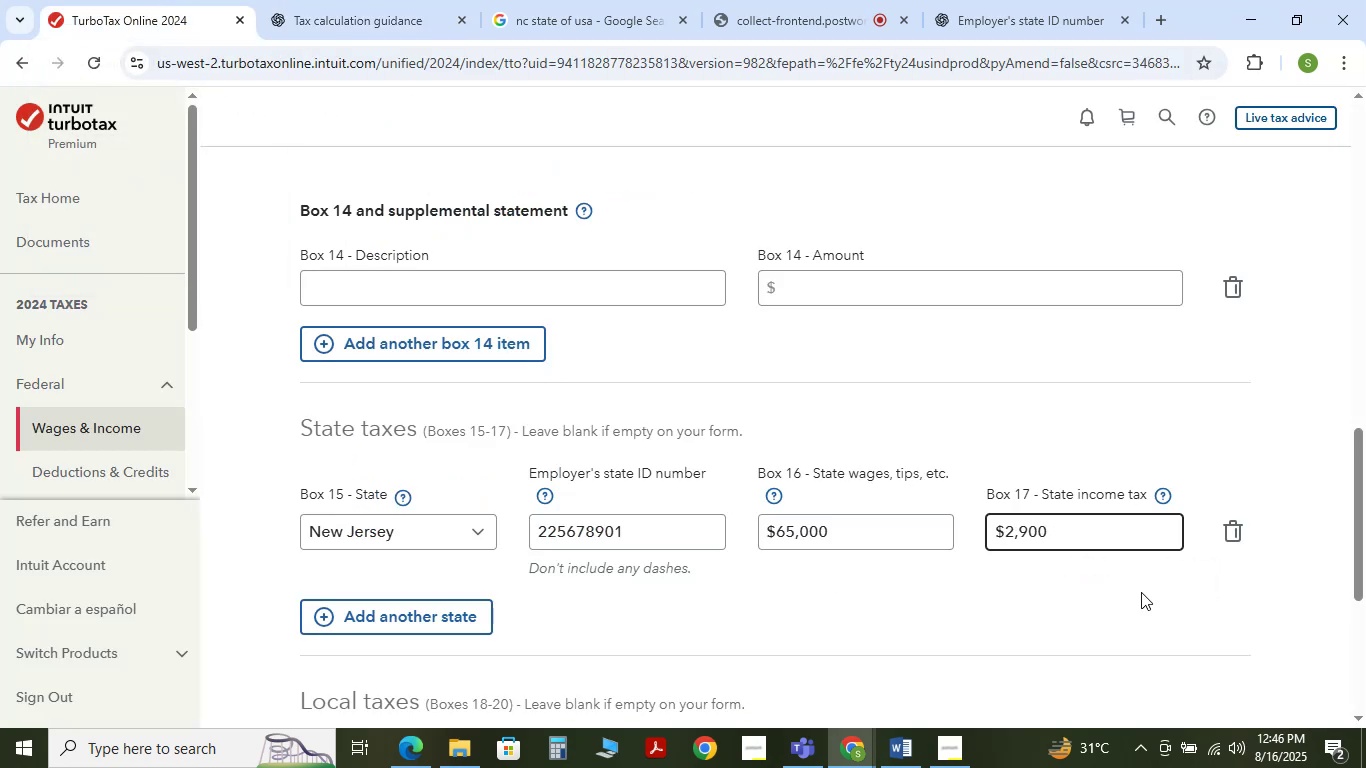 
left_click([1144, 613])
 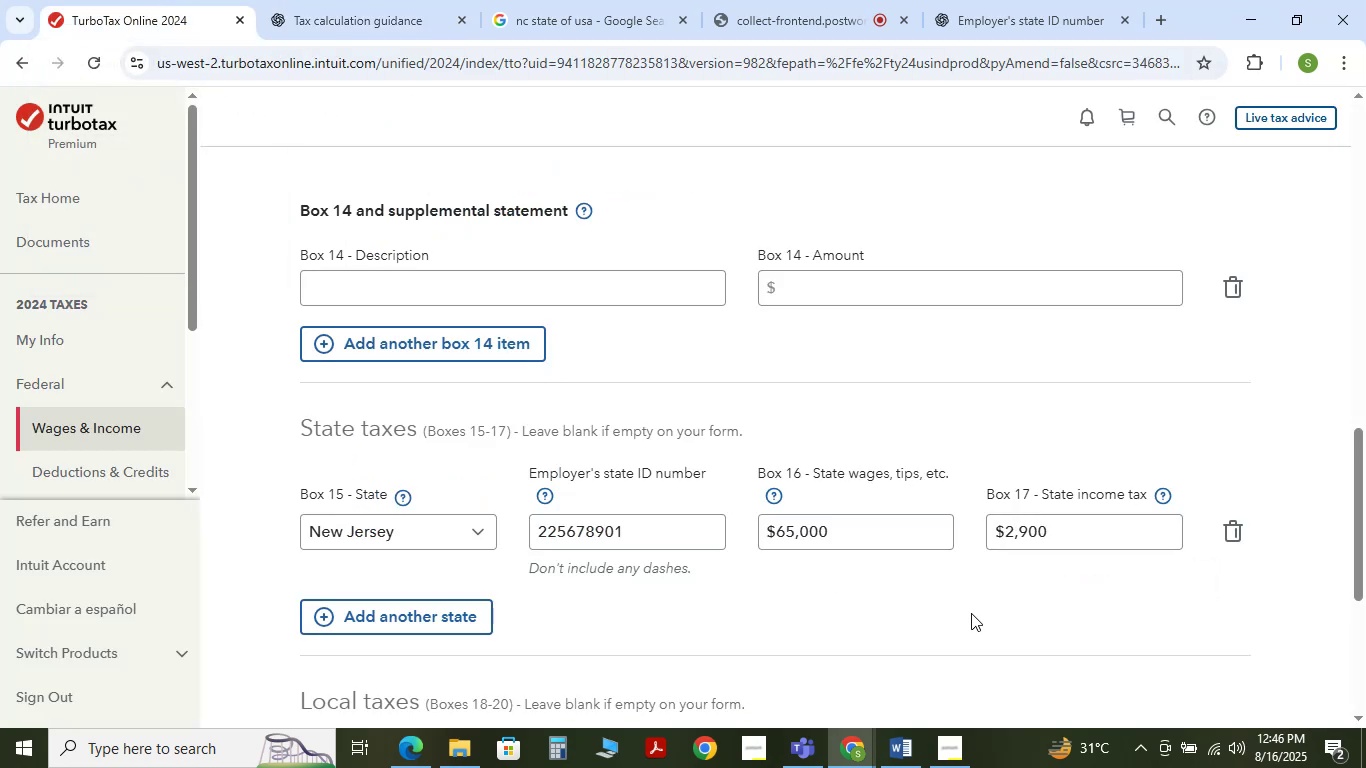 
scroll: coordinate [701, 481], scroll_direction: down, amount: 3.0
 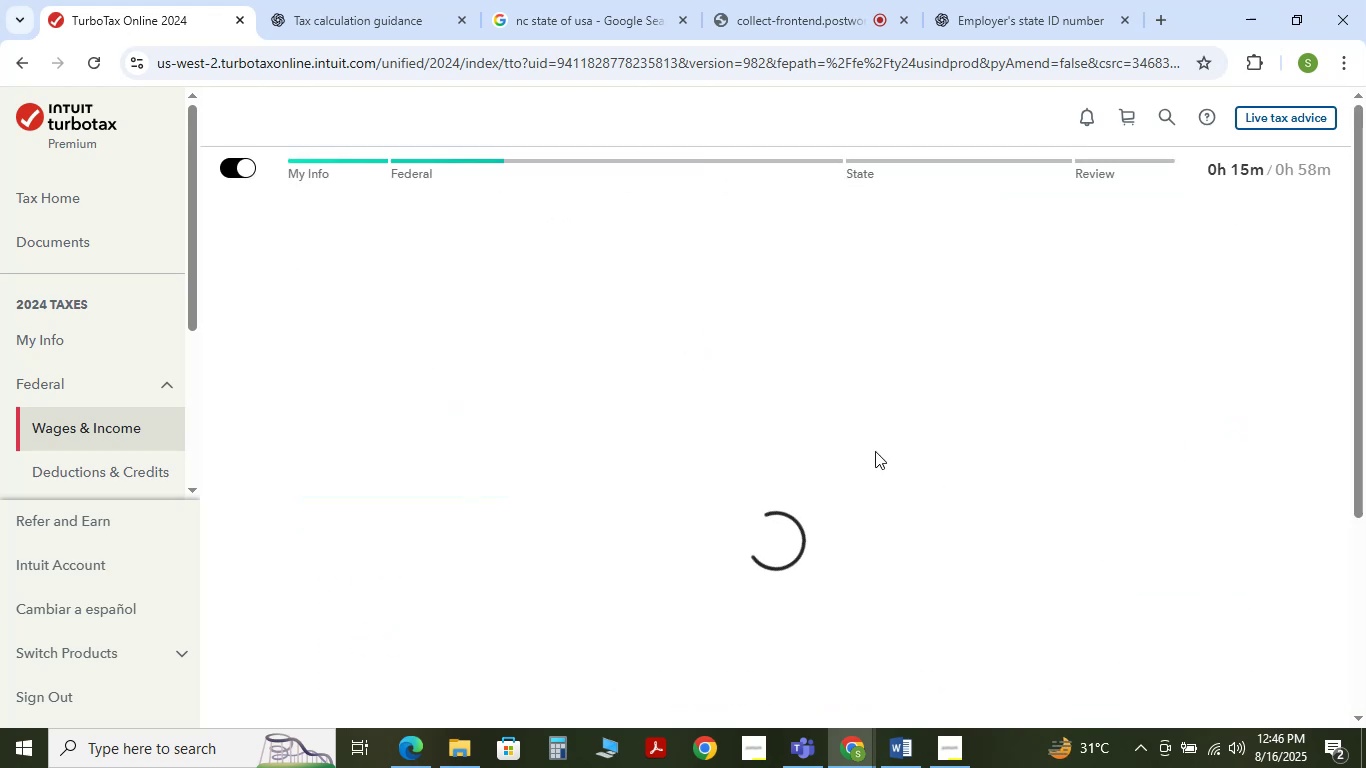 
mouse_move([565, 384])
 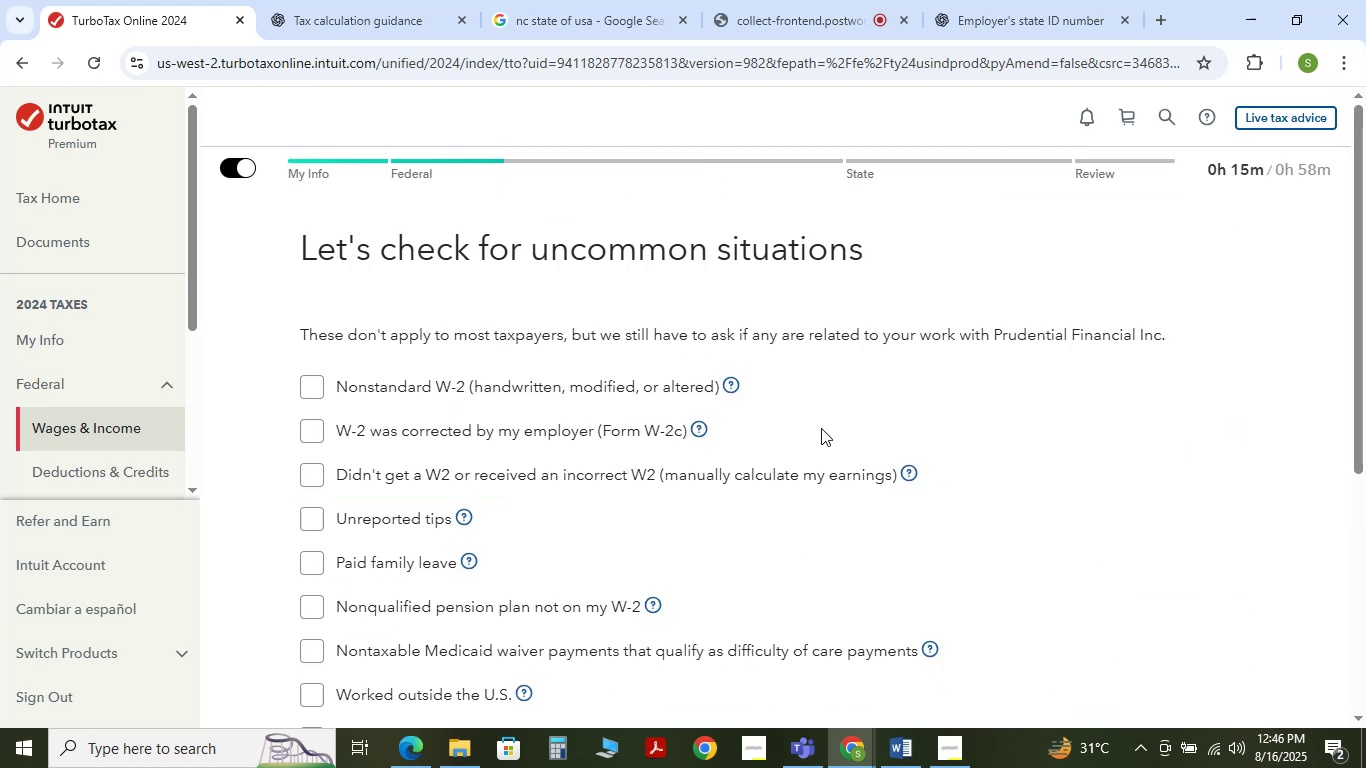 
scroll: coordinate [507, 415], scroll_direction: down, amount: 3.0
 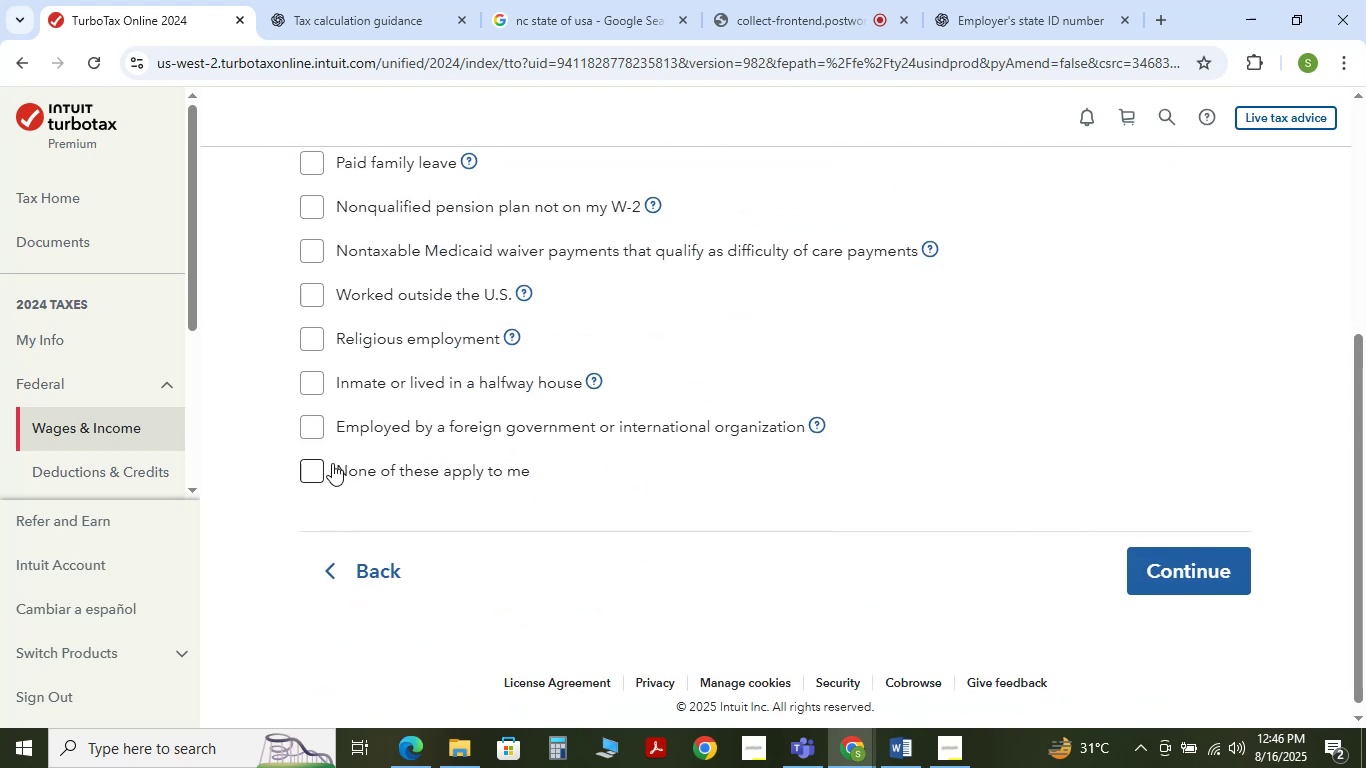 
left_click([312, 465])
 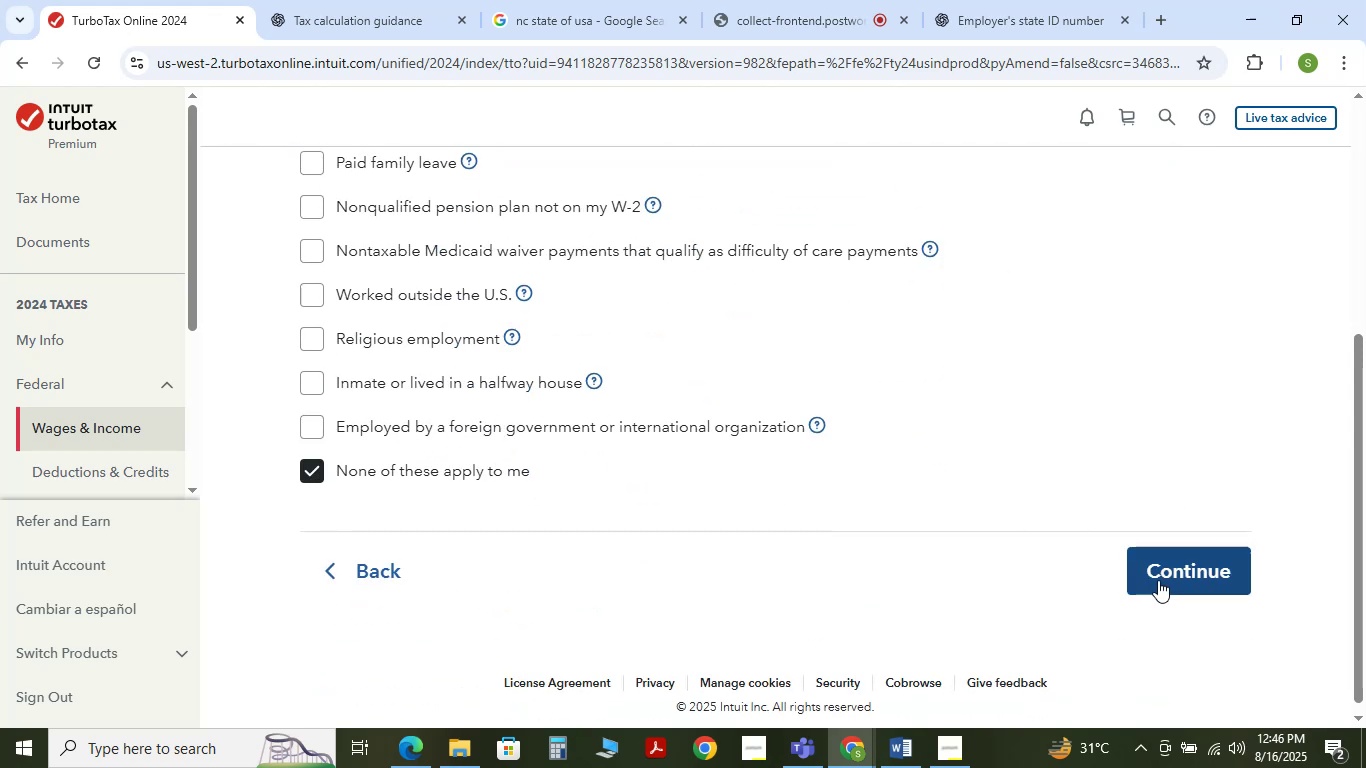 
left_click([1169, 574])
 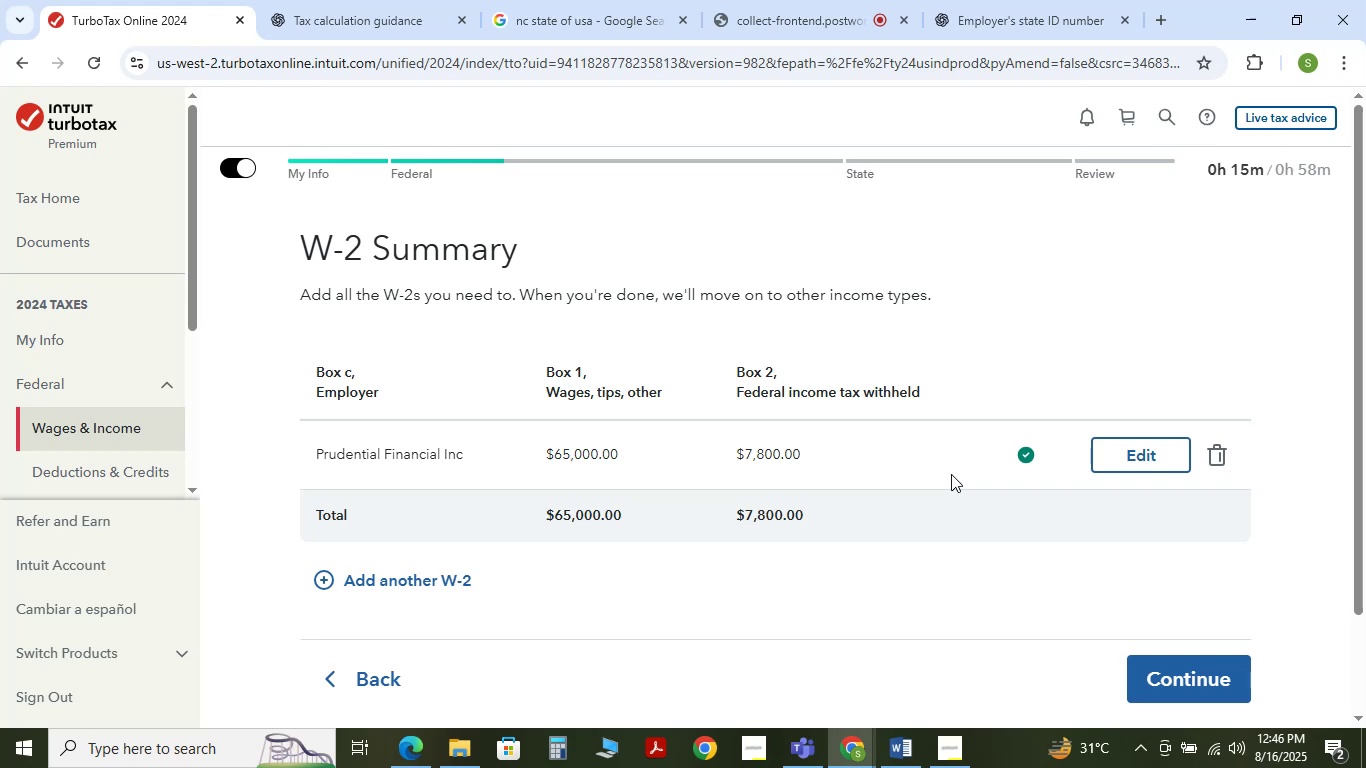 
wait(15.79)
 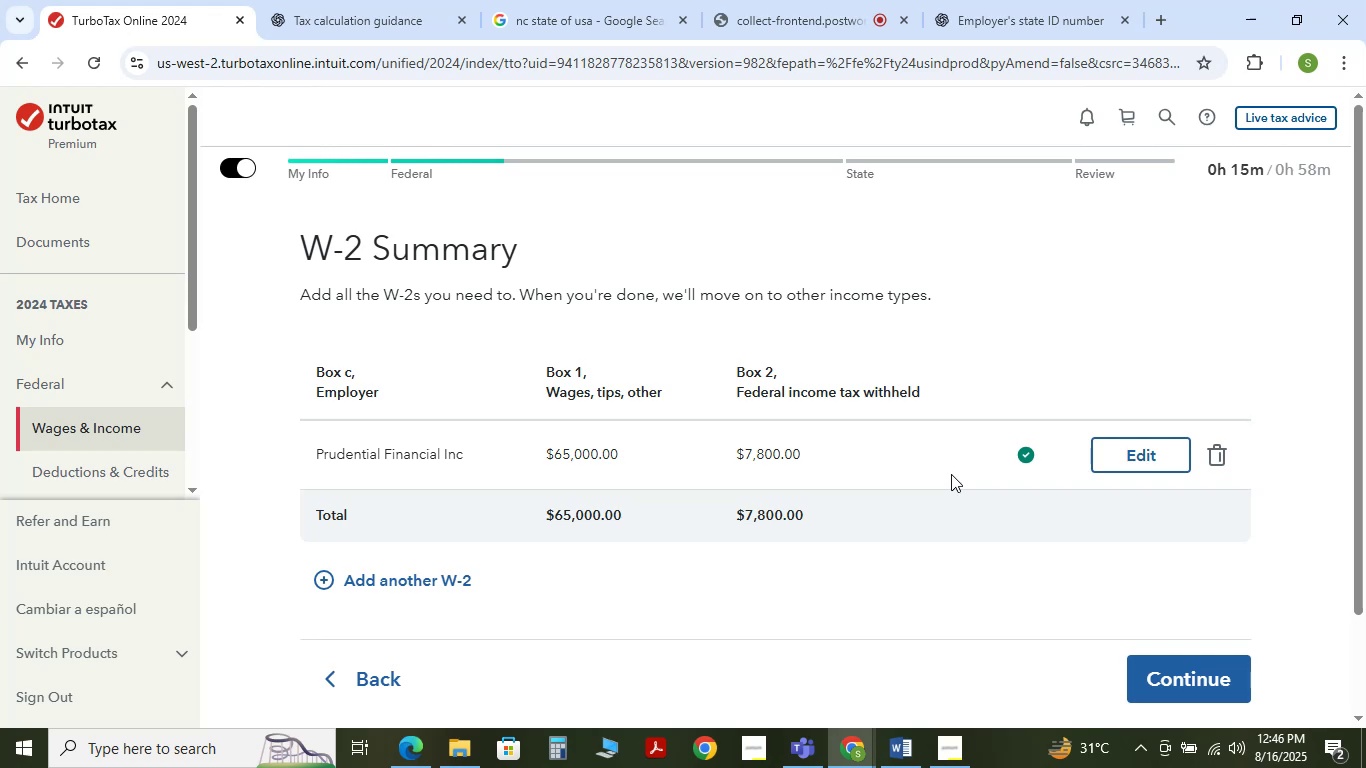 
left_click([1160, 657])
 